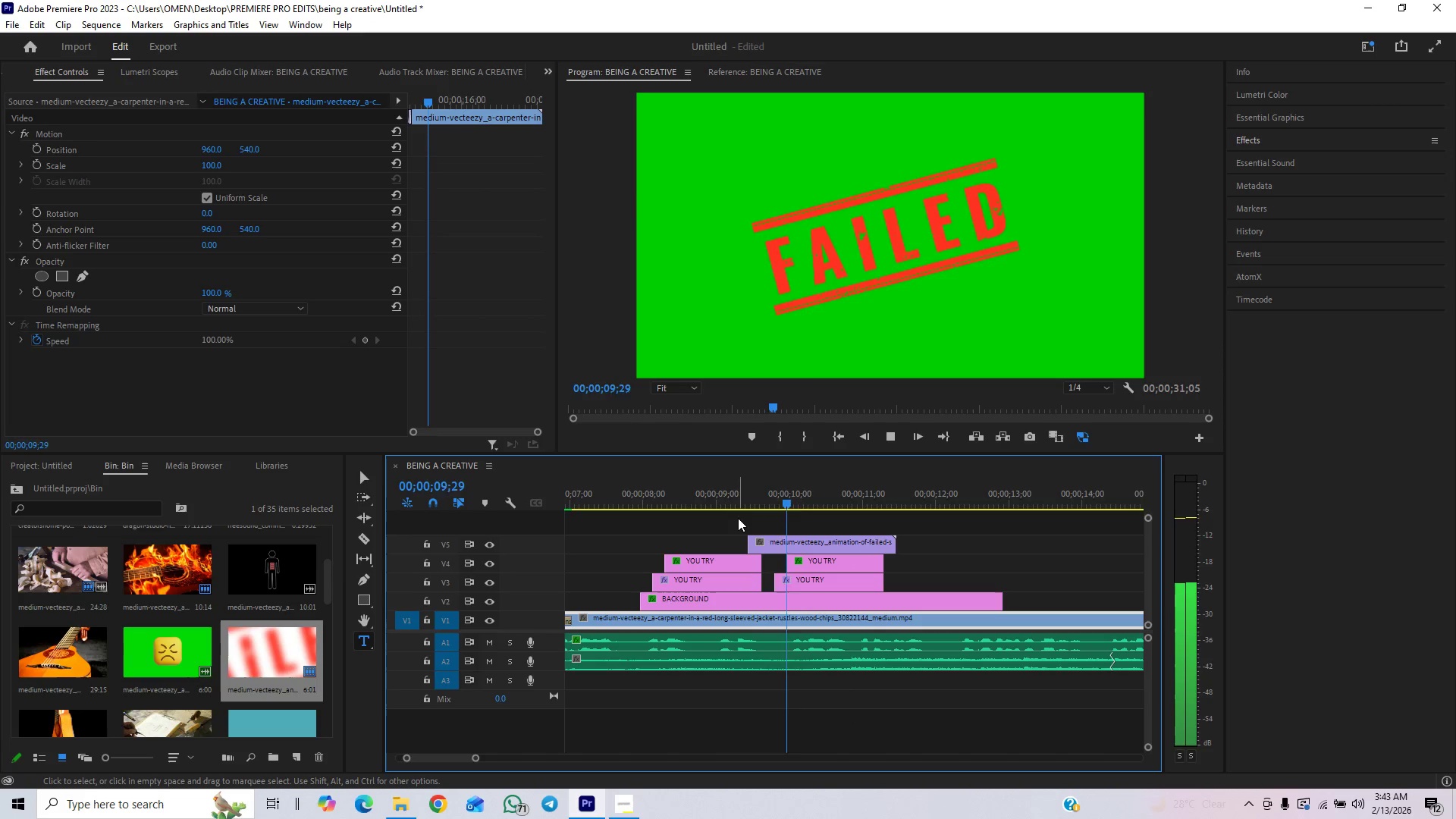 
key(Space)
 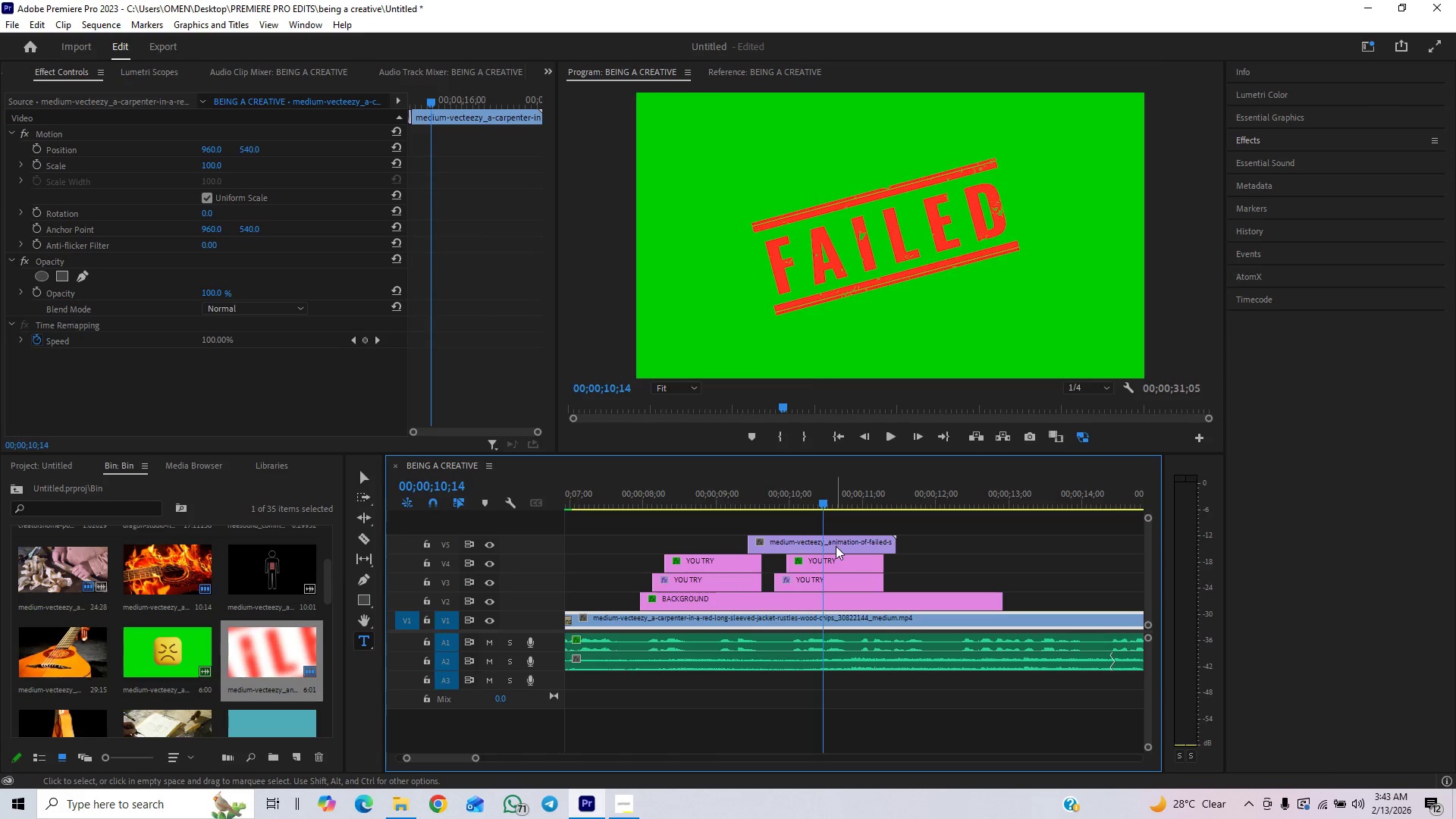 
left_click_drag(start_coordinate=[836, 546], to_coordinate=[1004, 535])
 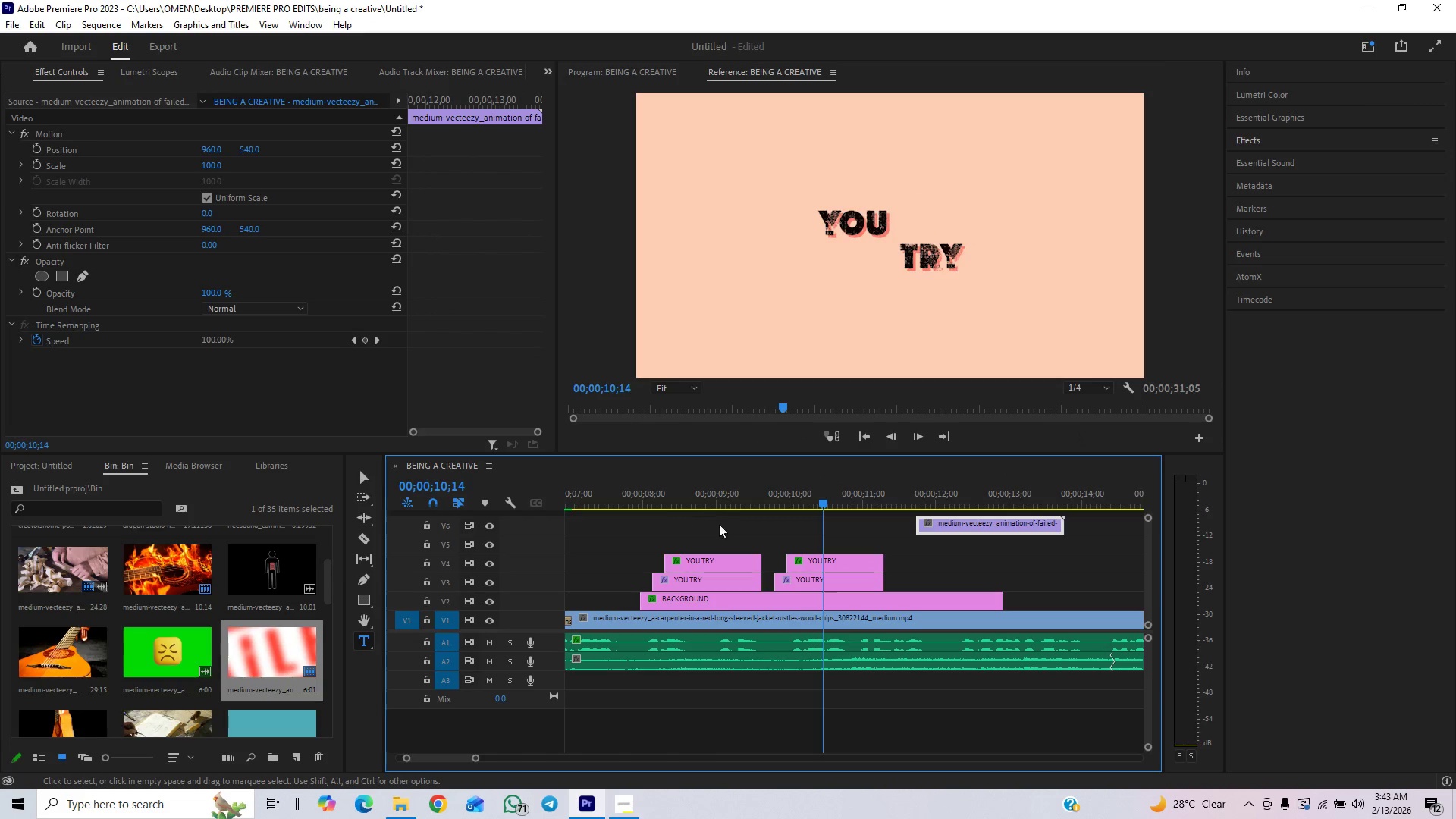 
left_click_drag(start_coordinate=[752, 531], to_coordinate=[739, 579])
 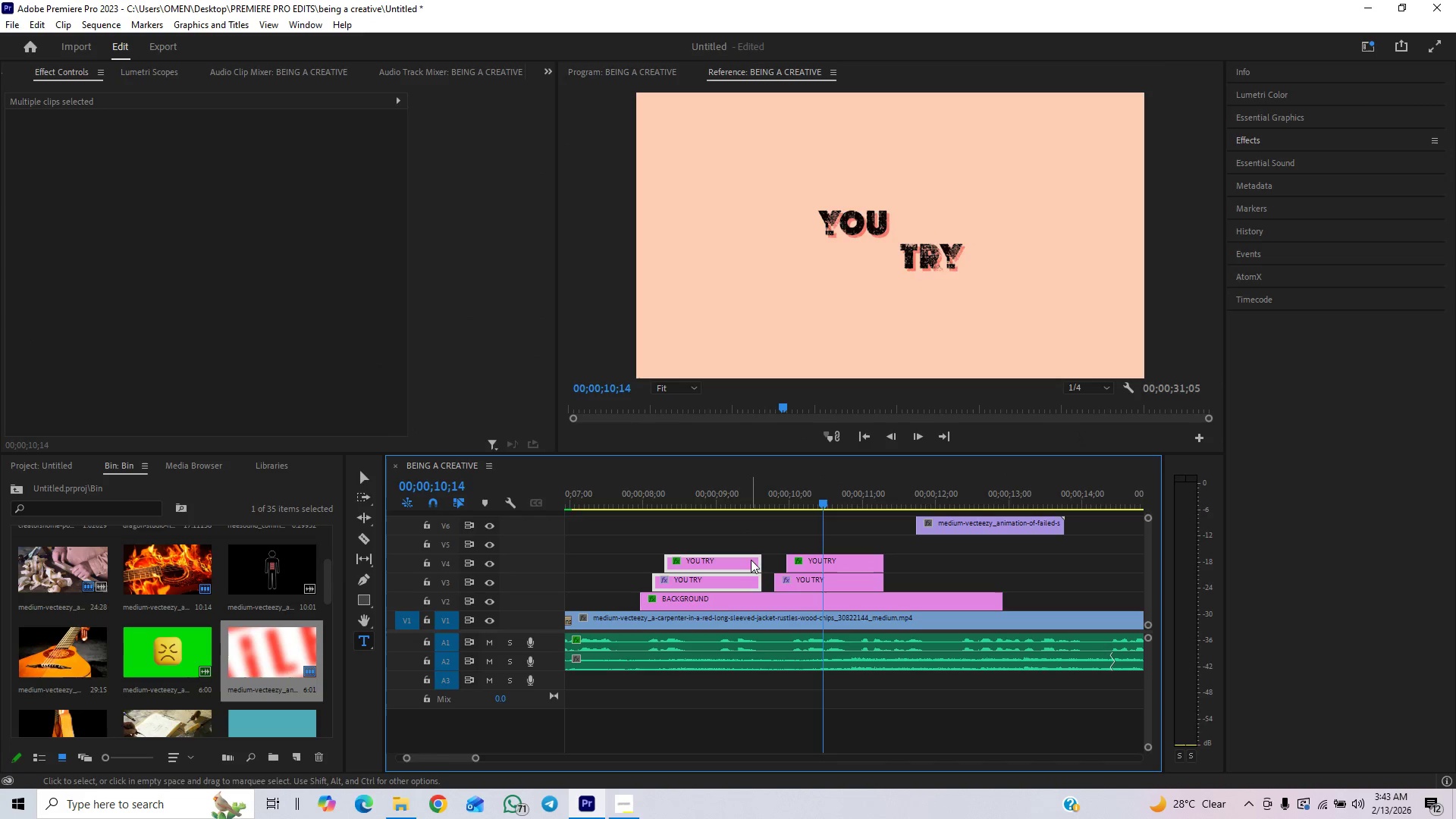 
left_click_drag(start_coordinate=[756, 560], to_coordinate=[708, 593])
 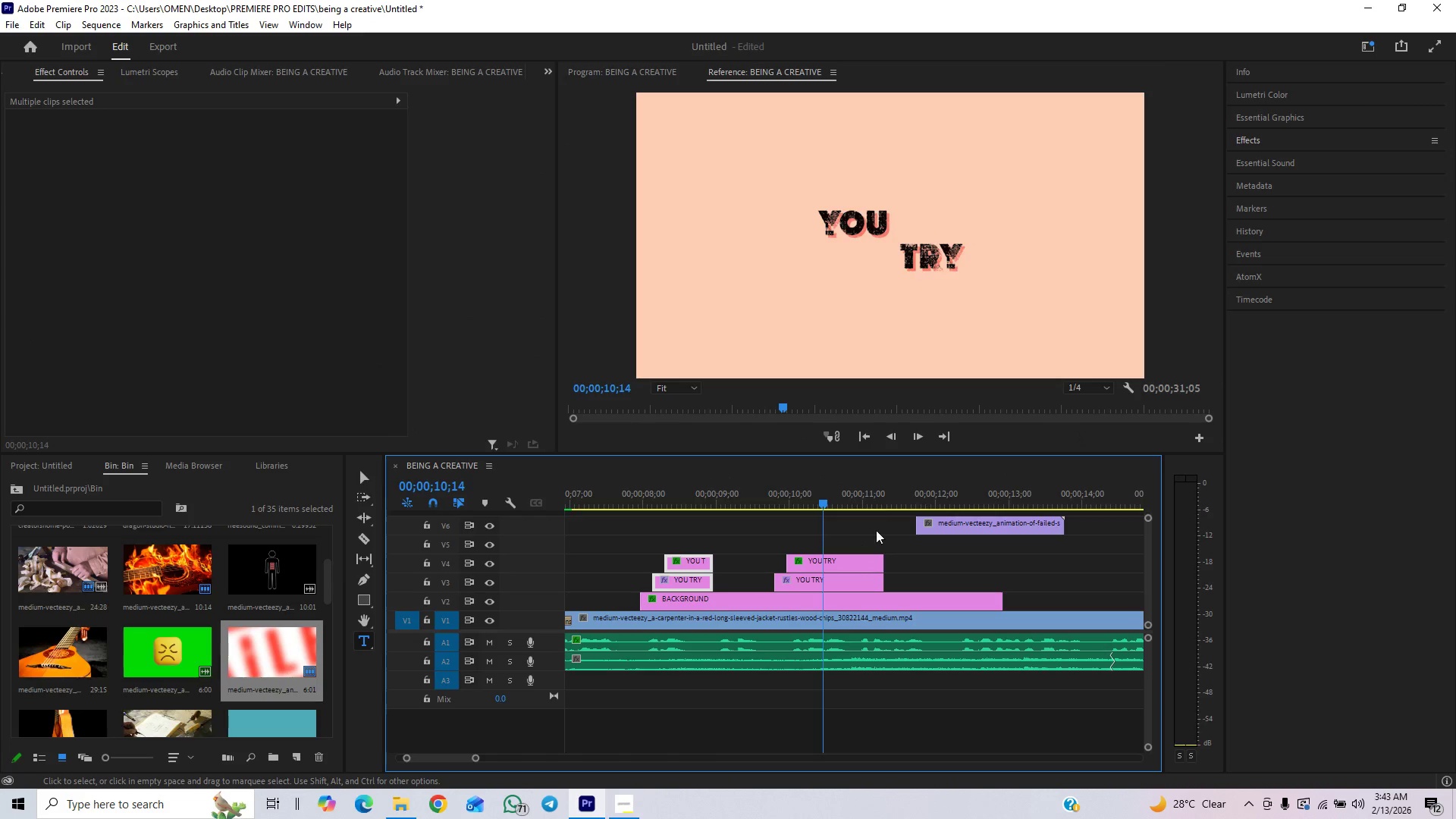 
left_click_drag(start_coordinate=[886, 521], to_coordinate=[821, 586])
 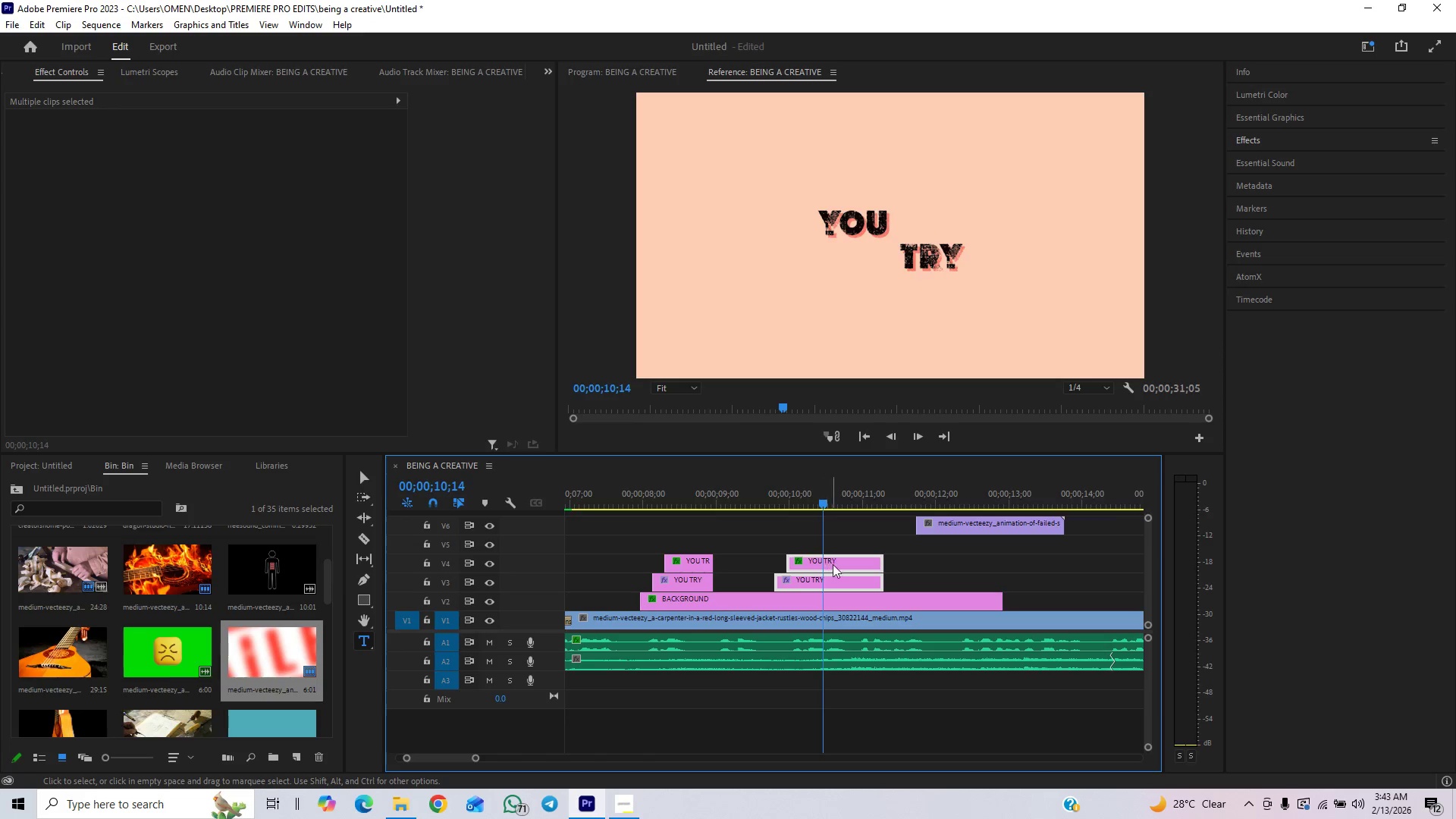 
left_click_drag(start_coordinate=[838, 561], to_coordinate=[783, 563])
 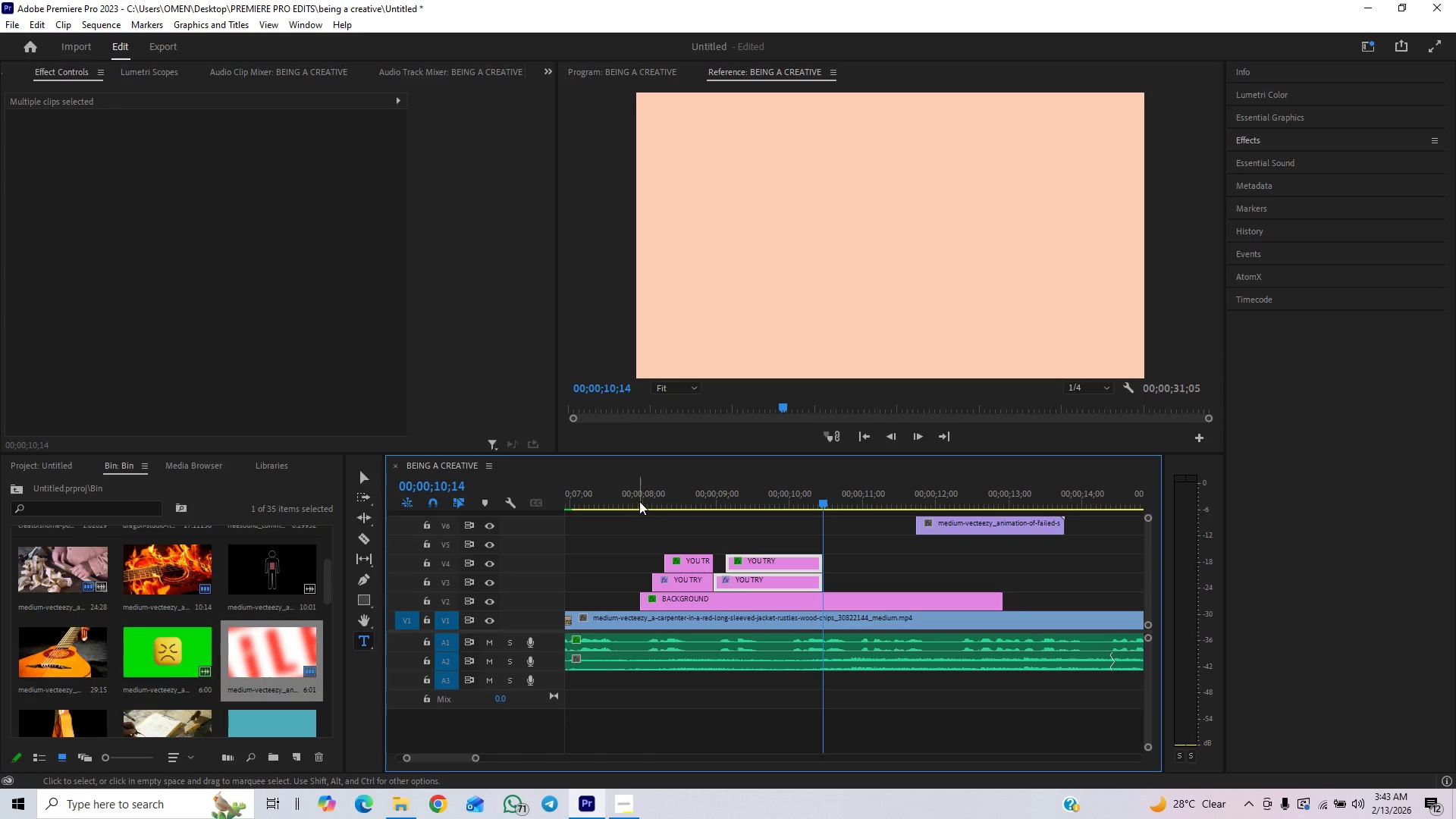 
left_click([639, 502])
 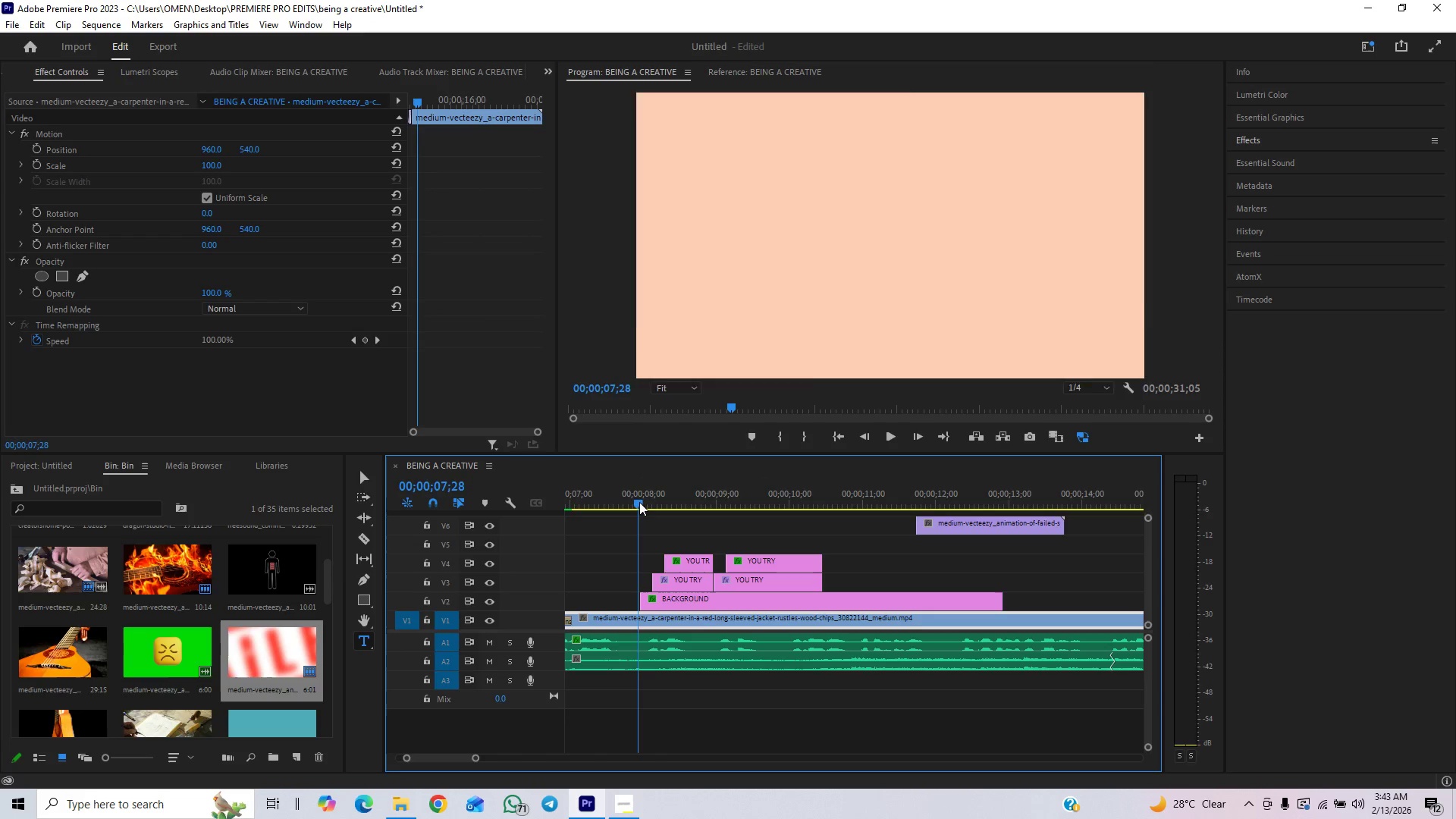 
key(Space)
 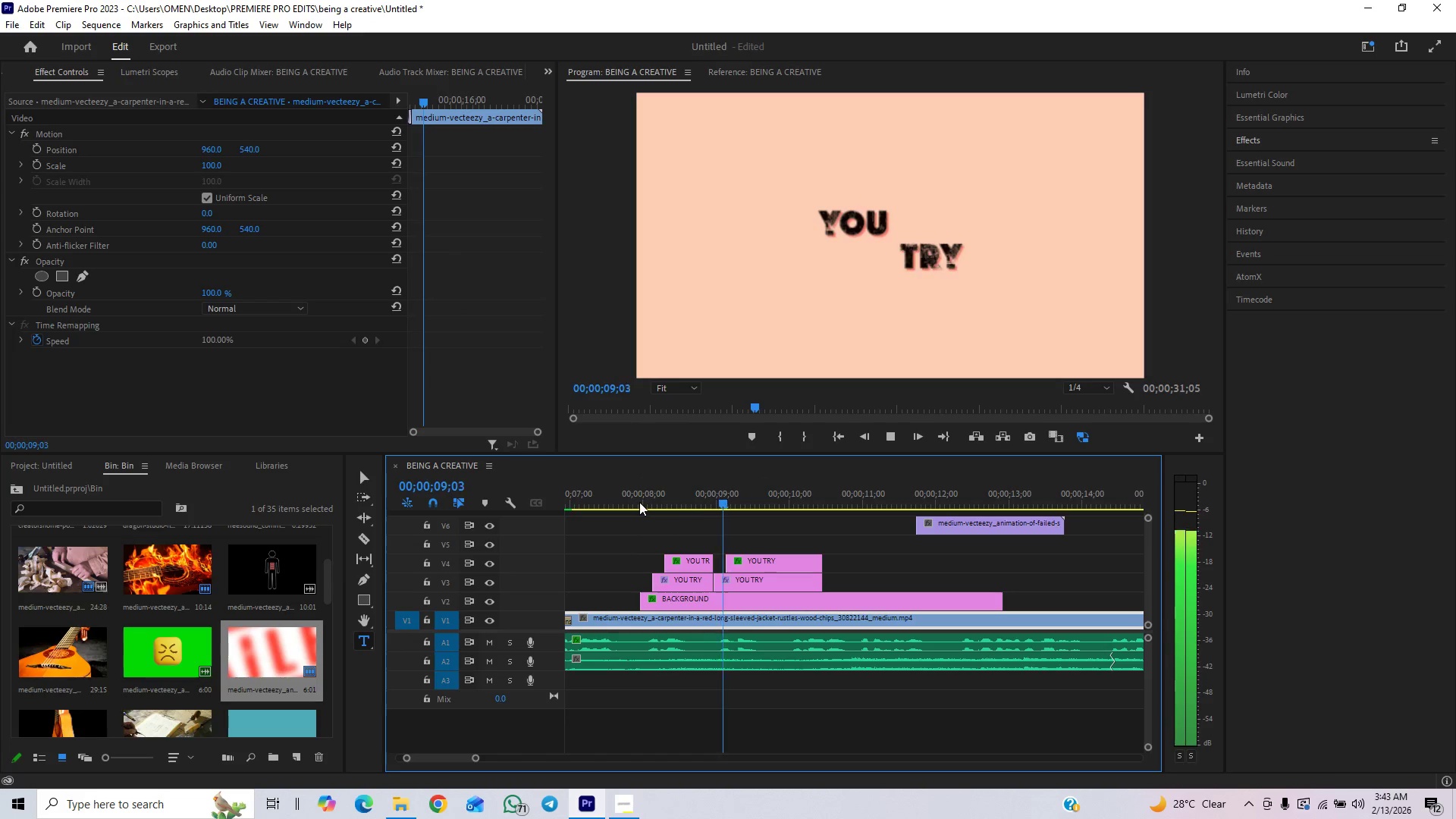 
key(Space)
 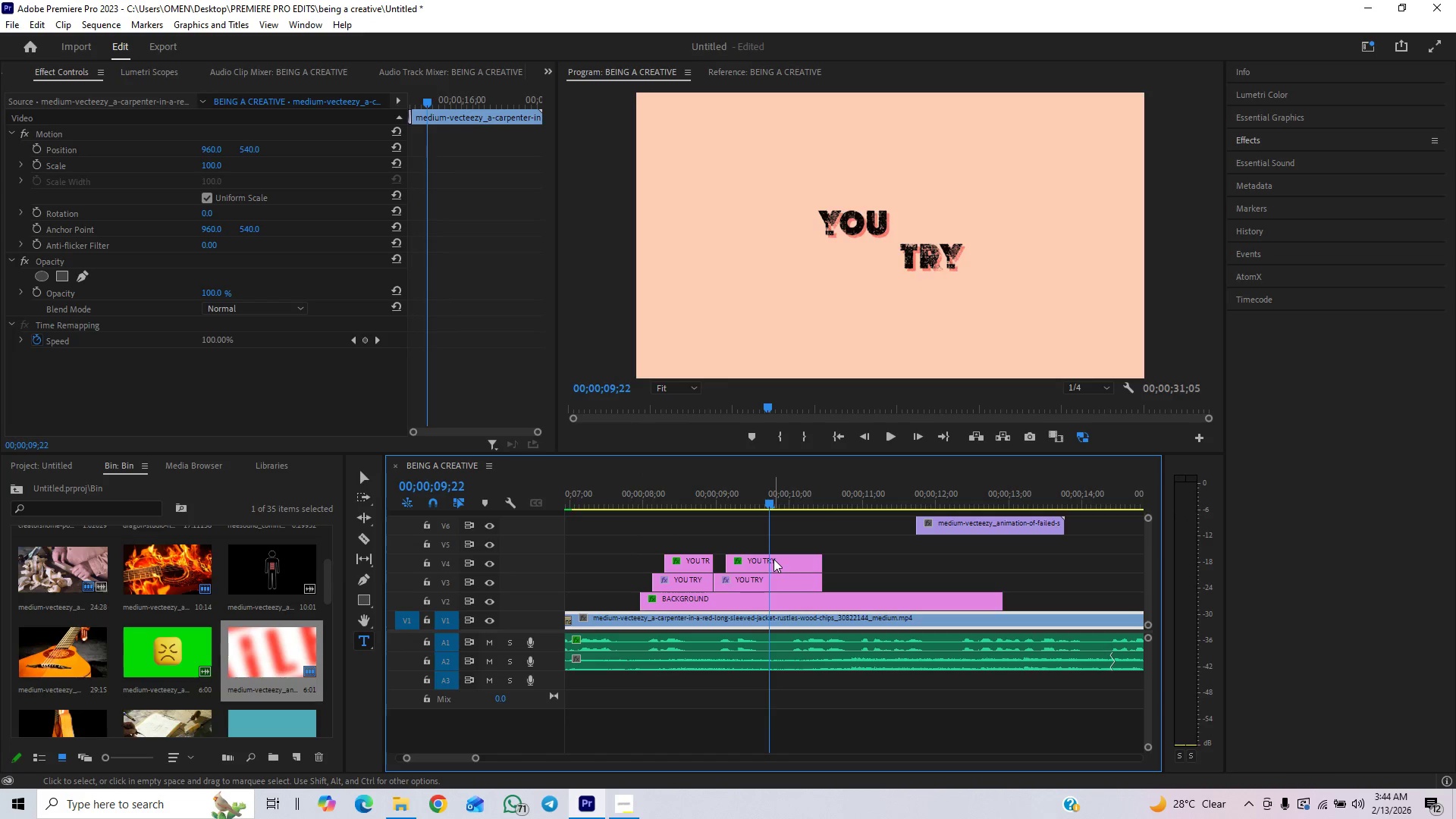 
wait(5.02)
 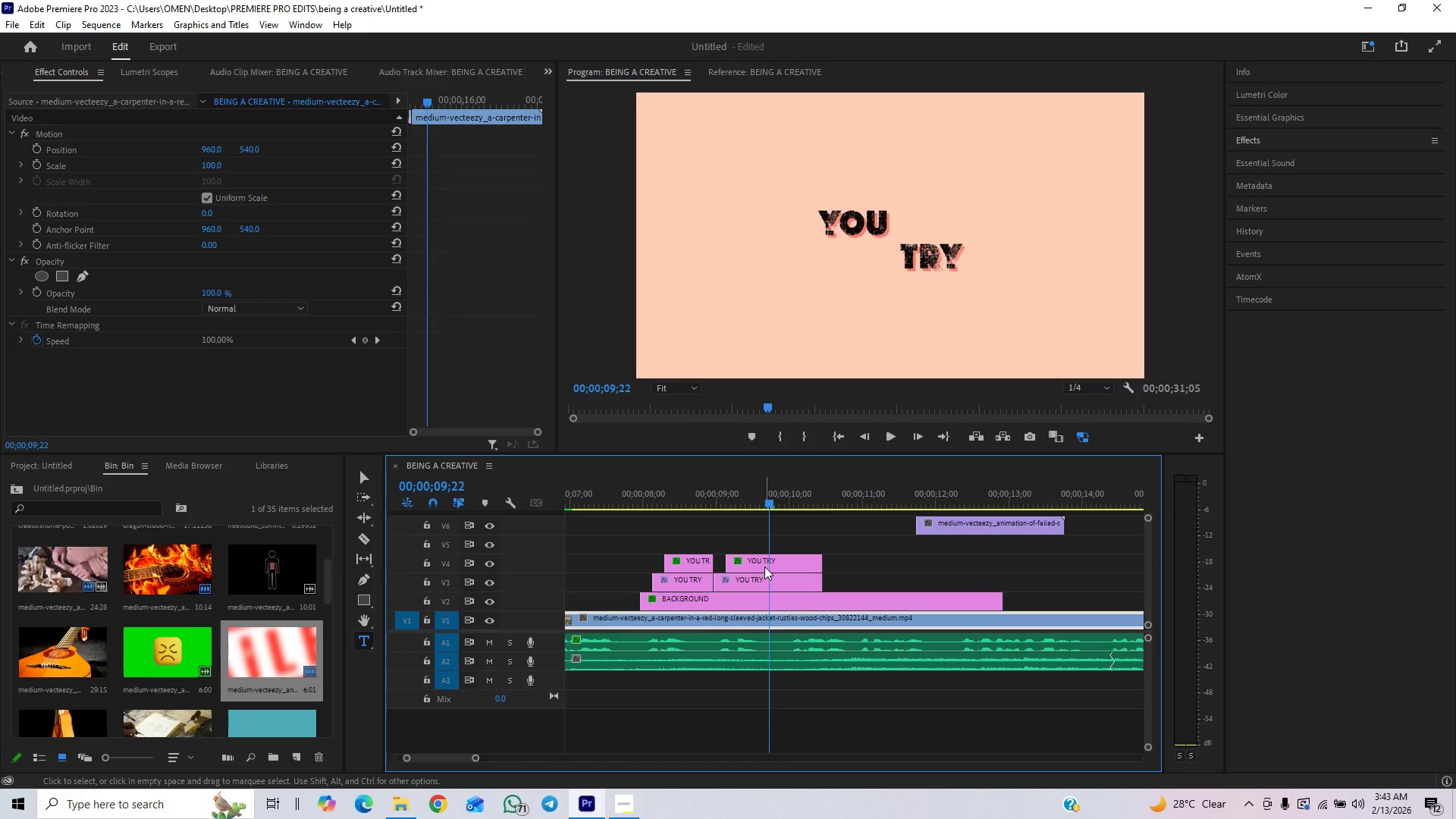 
left_click([1283, 116])
 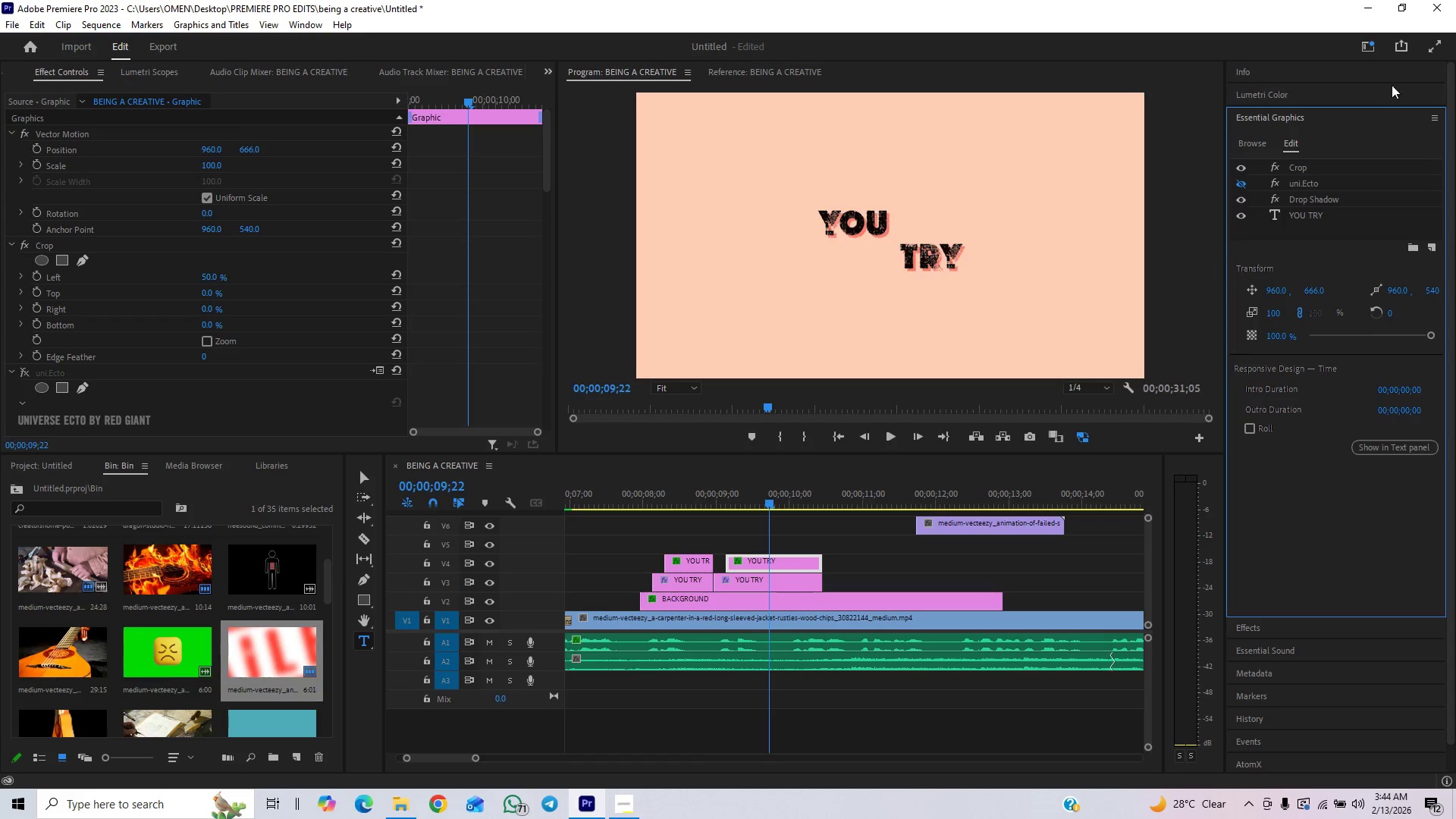 
double_click([1303, 218])
 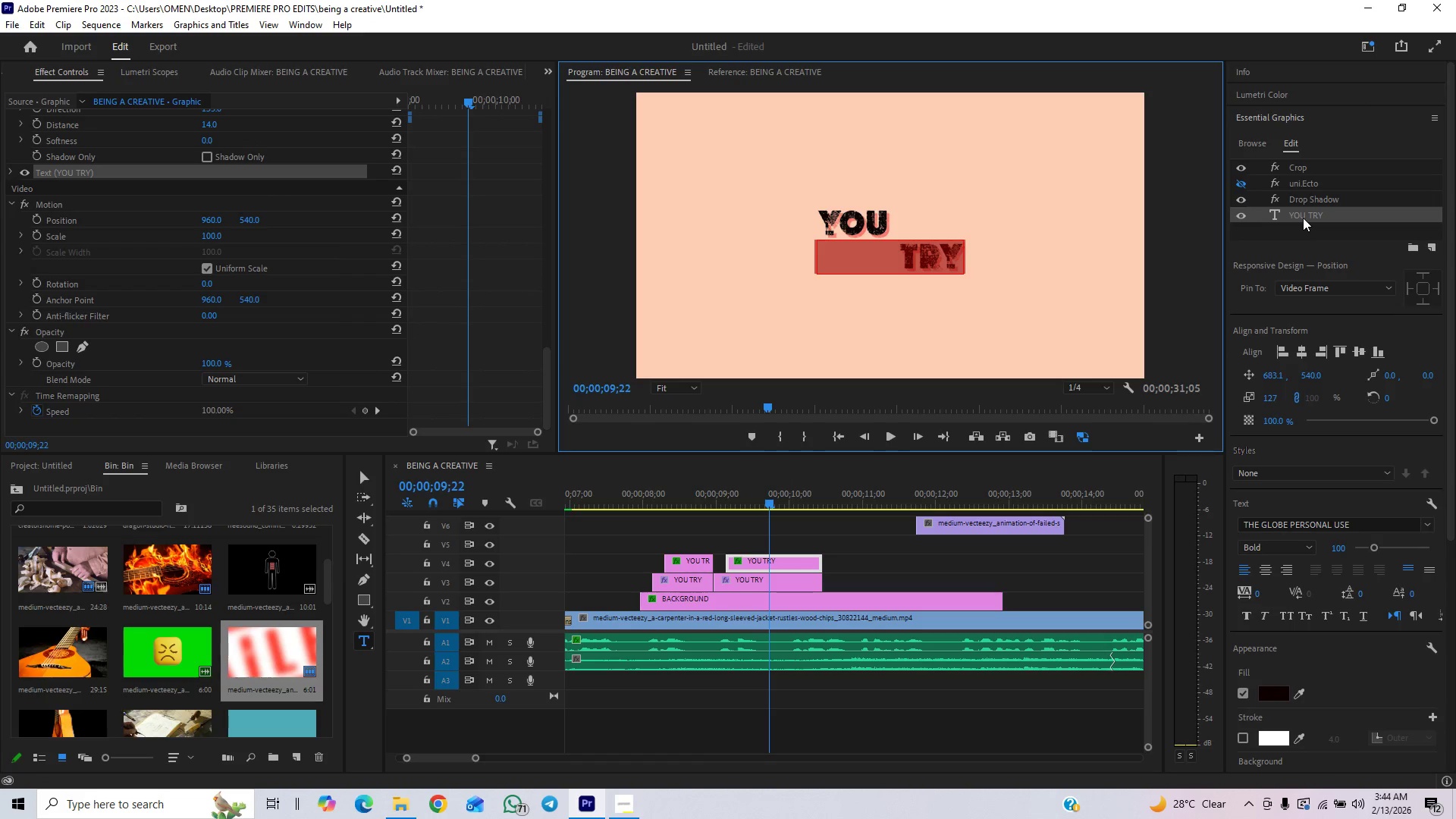 
double_click([1304, 218])
 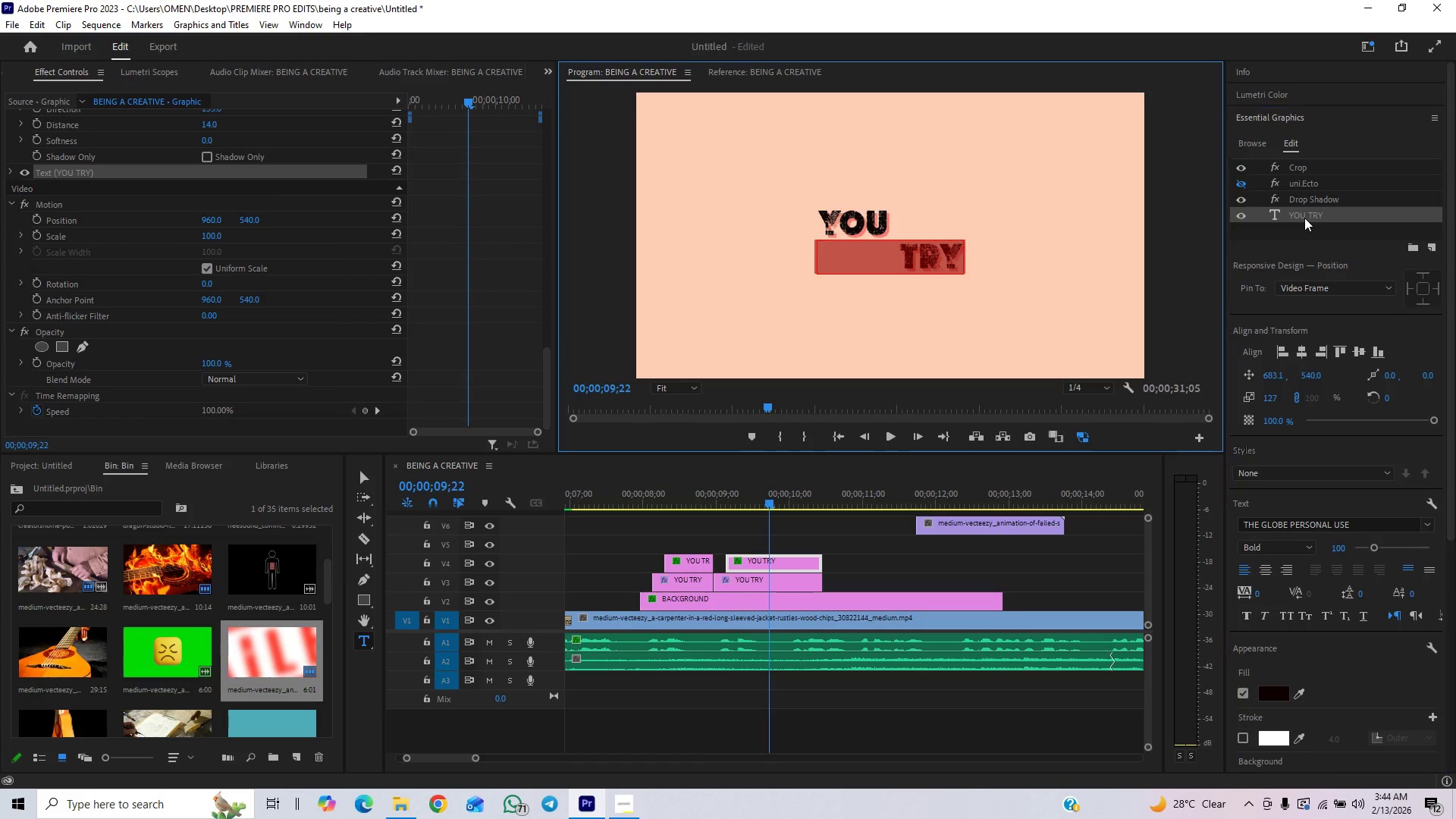 
triple_click([1304, 218])
 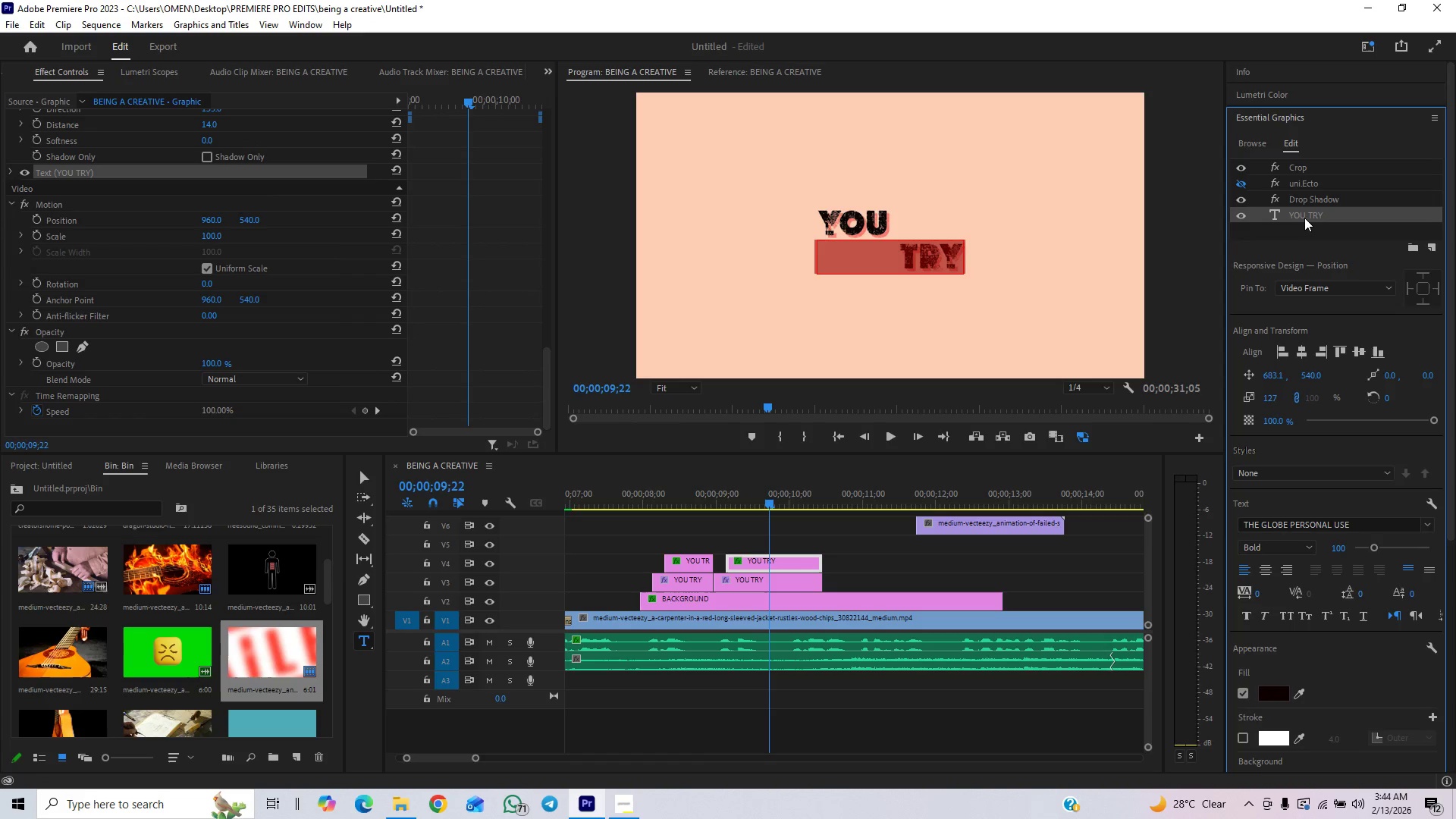 
key(ArrowRight)
 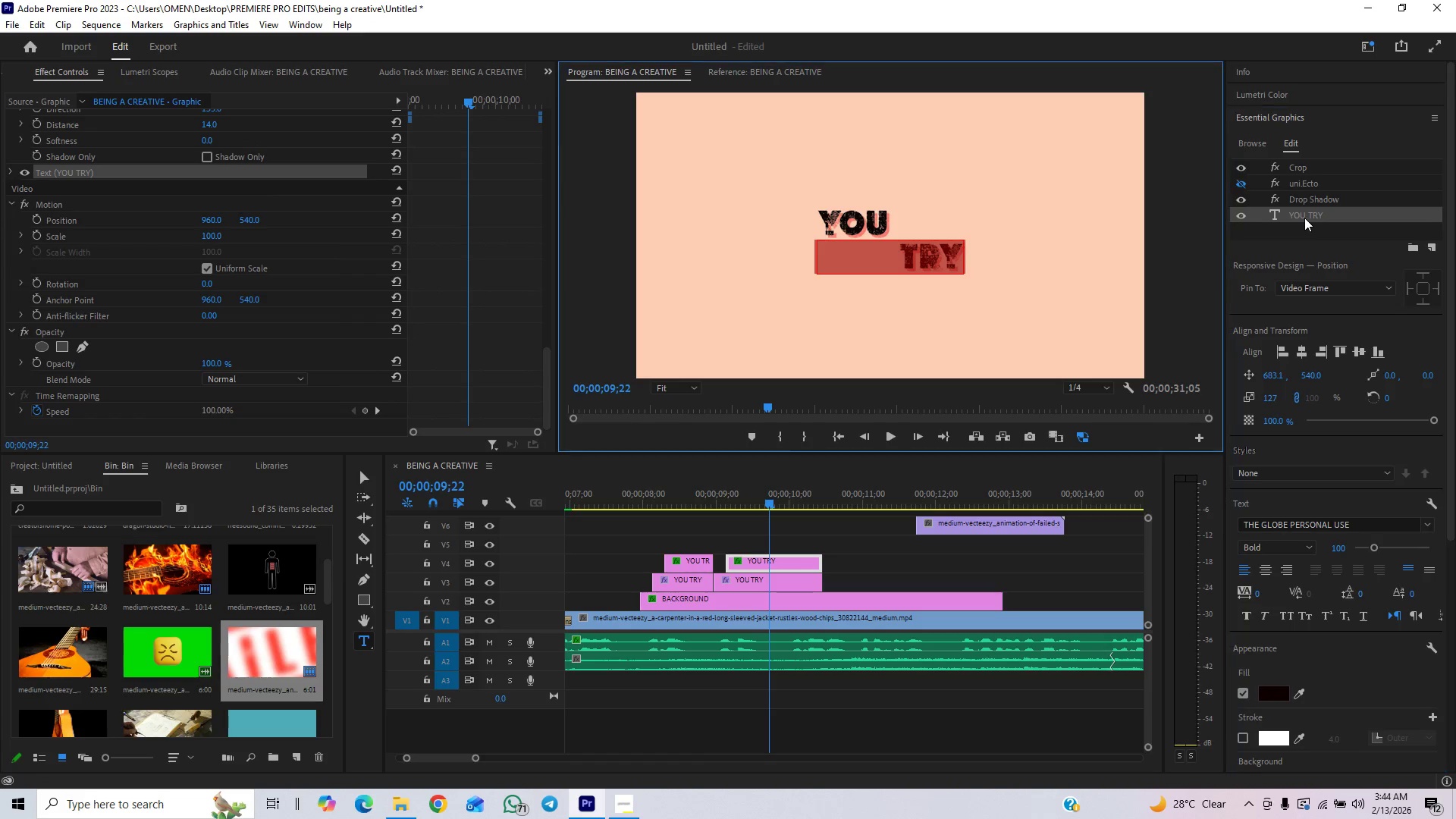 
key(ArrowRight)
 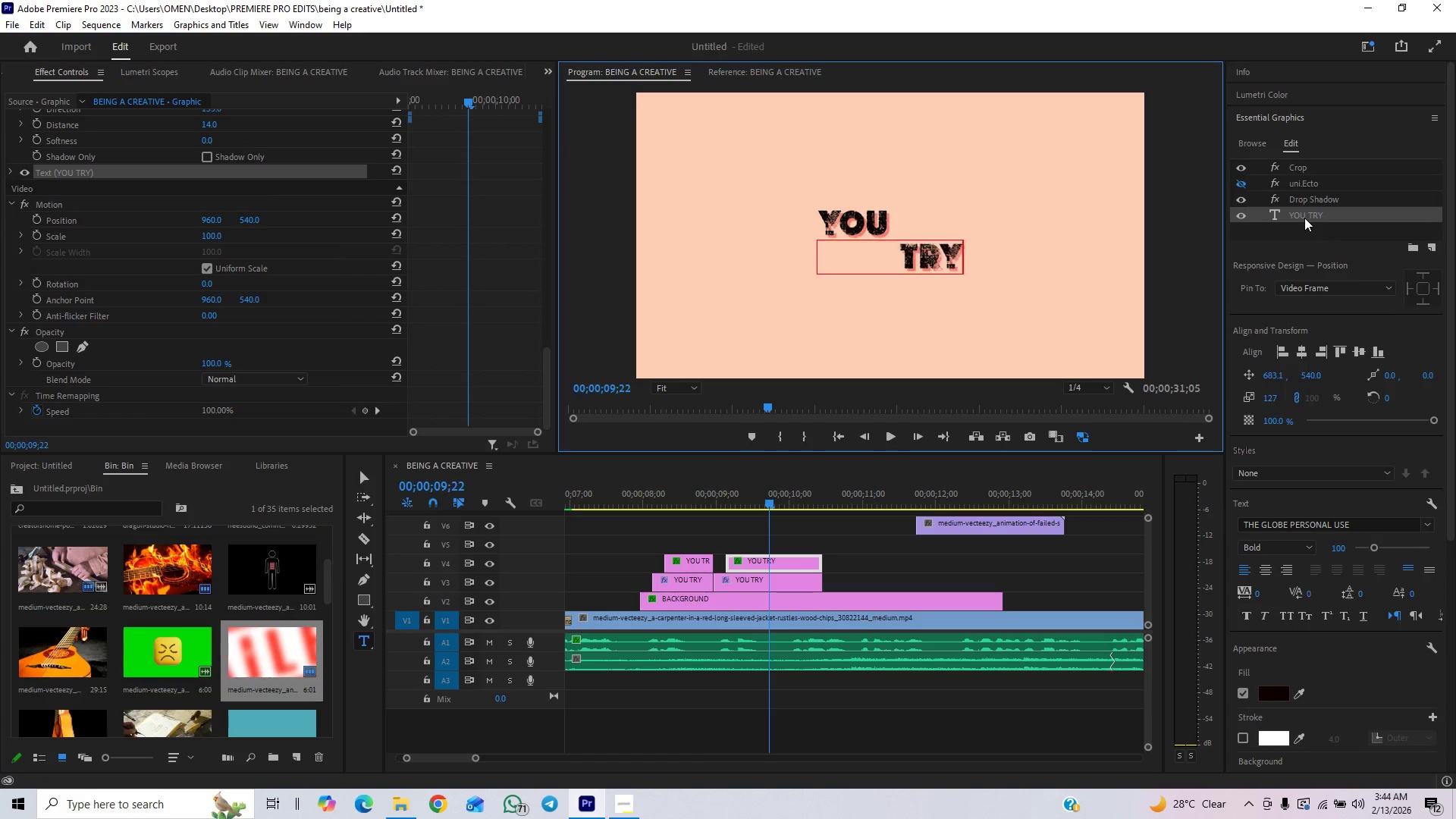 
key(ArrowRight)
 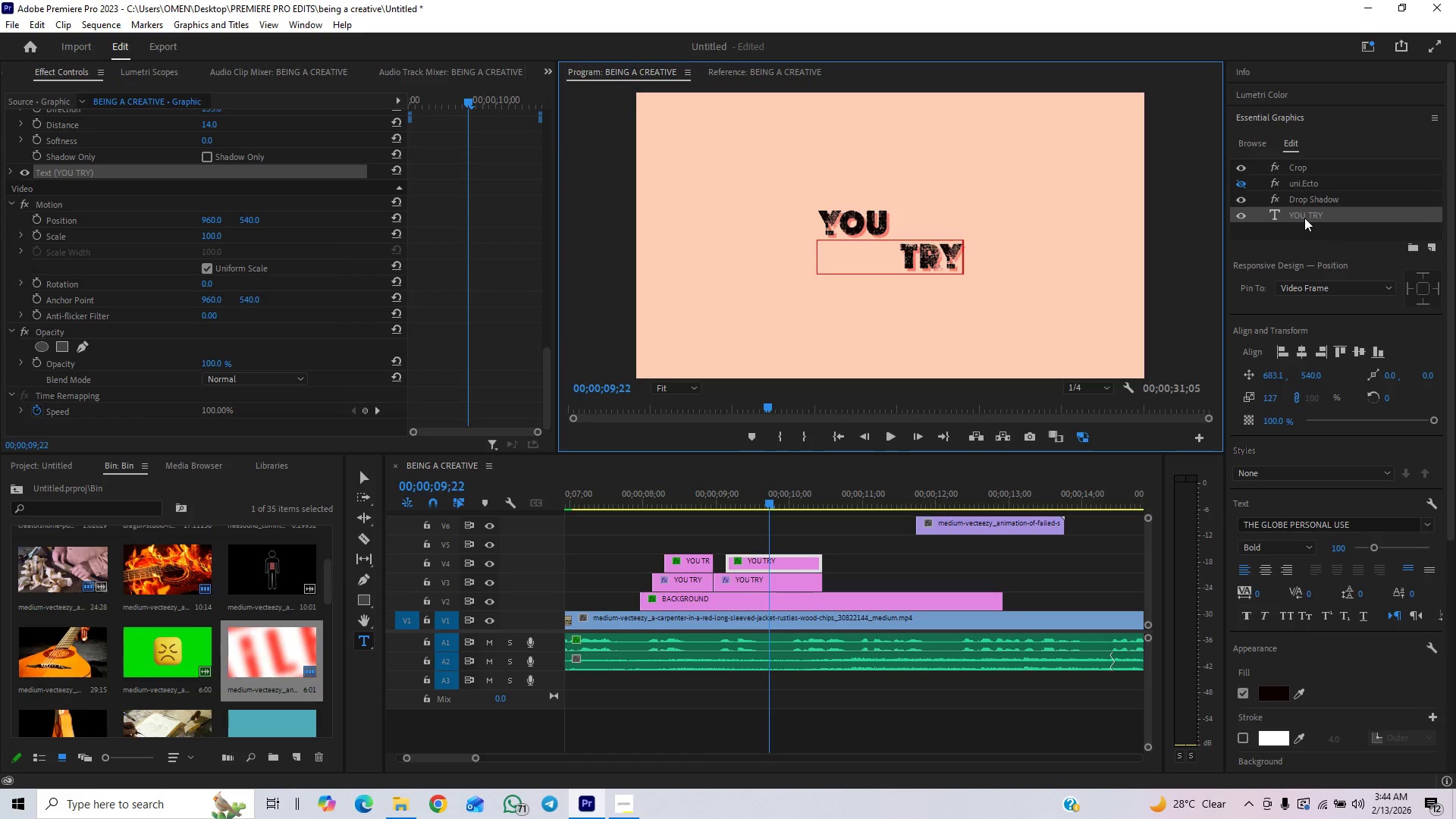 
key(ArrowRight)
 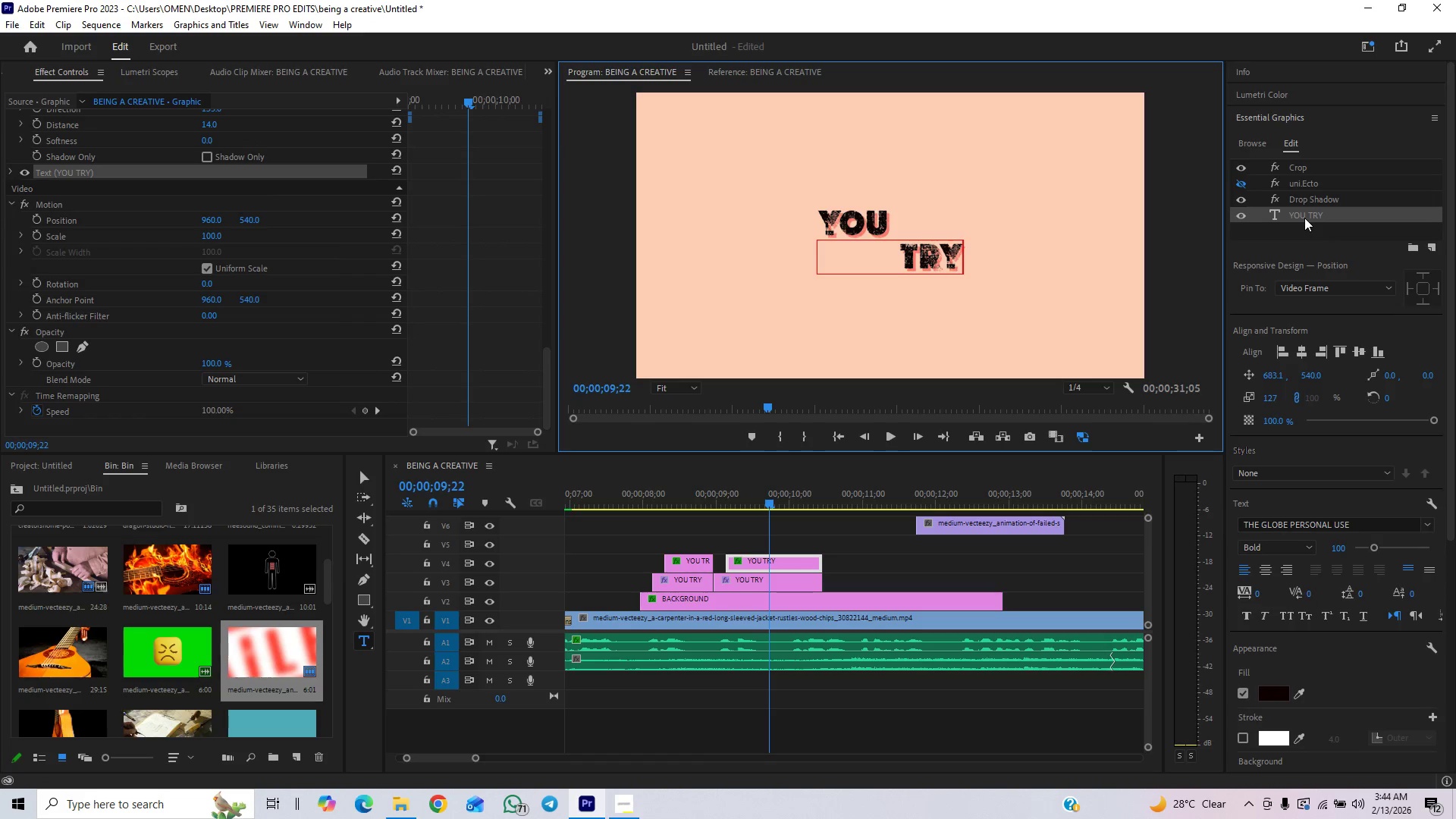 
key(ArrowRight)
 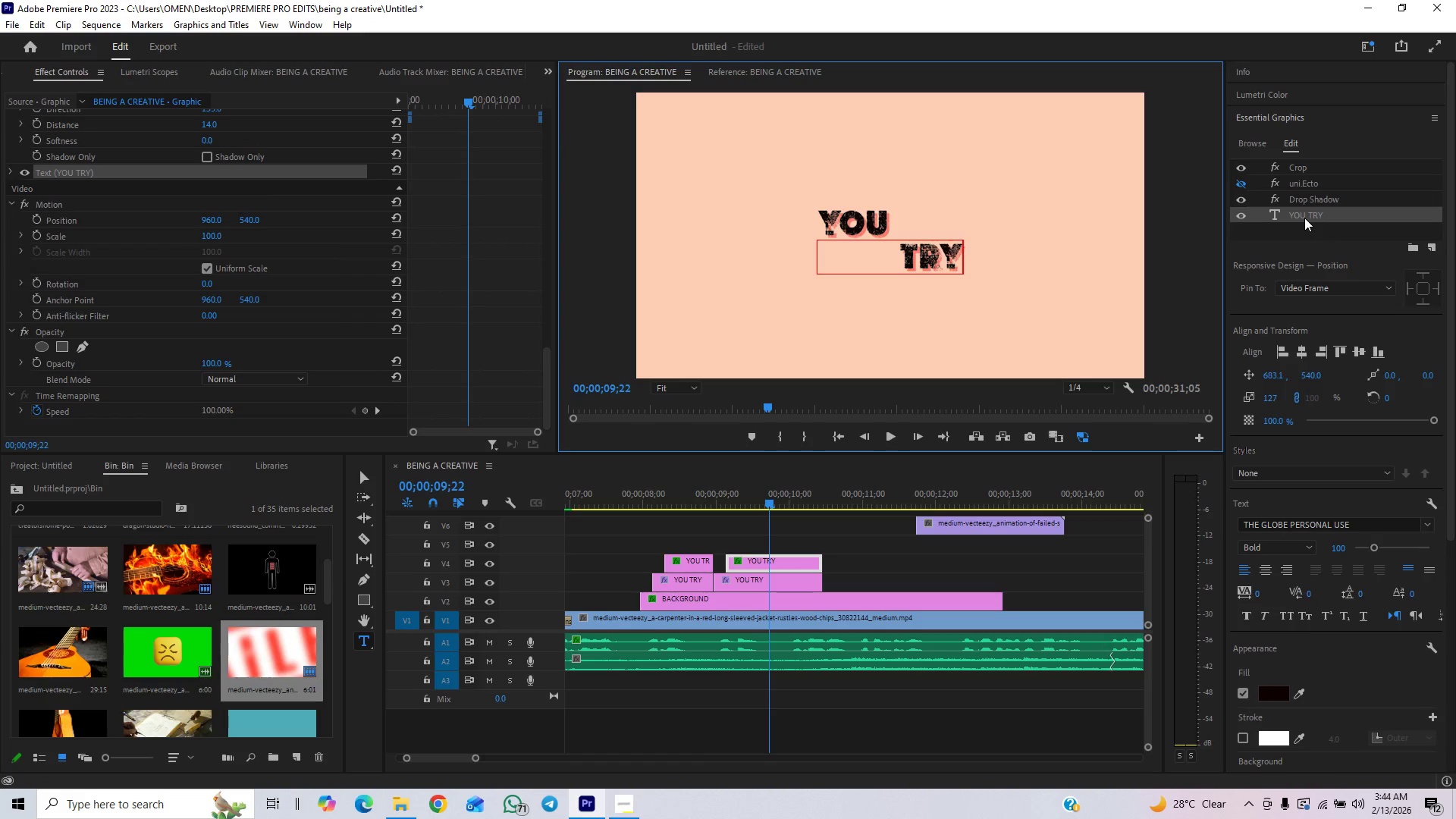 
key(ArrowRight)
 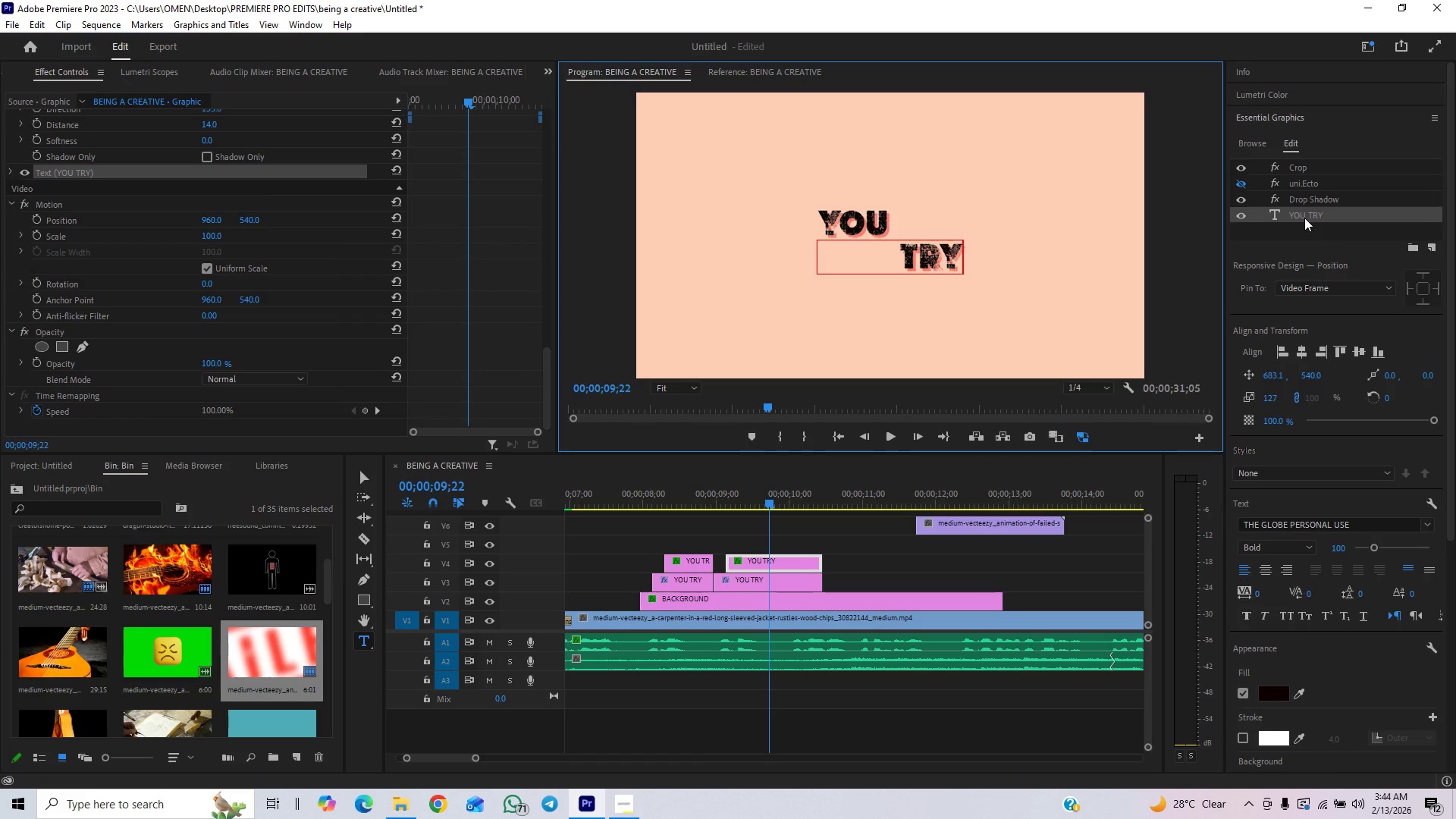 
key(ArrowRight)
 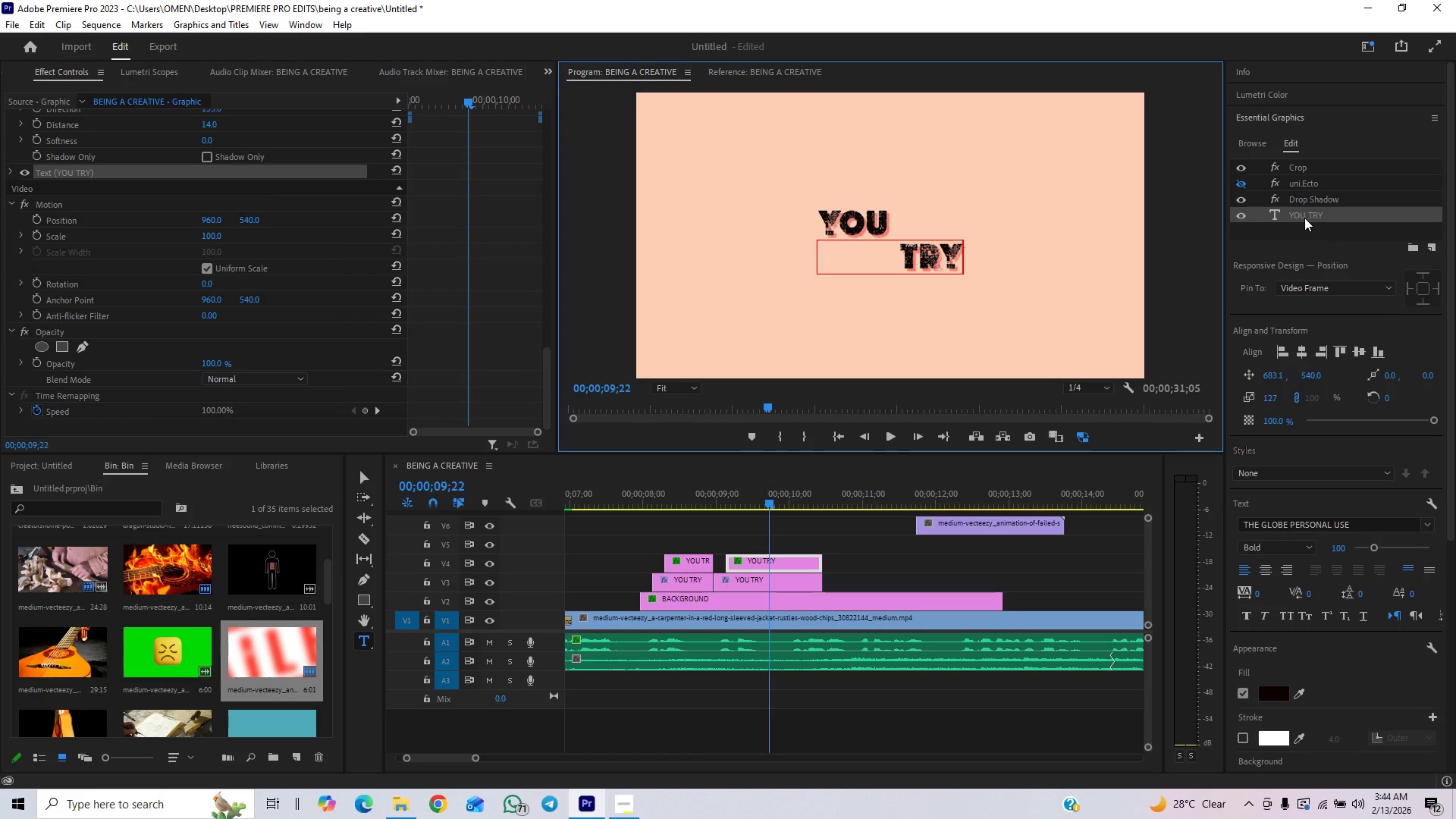 
key(Backspace)
key(Backspace)
key(Backspace)
type(FAIL)
 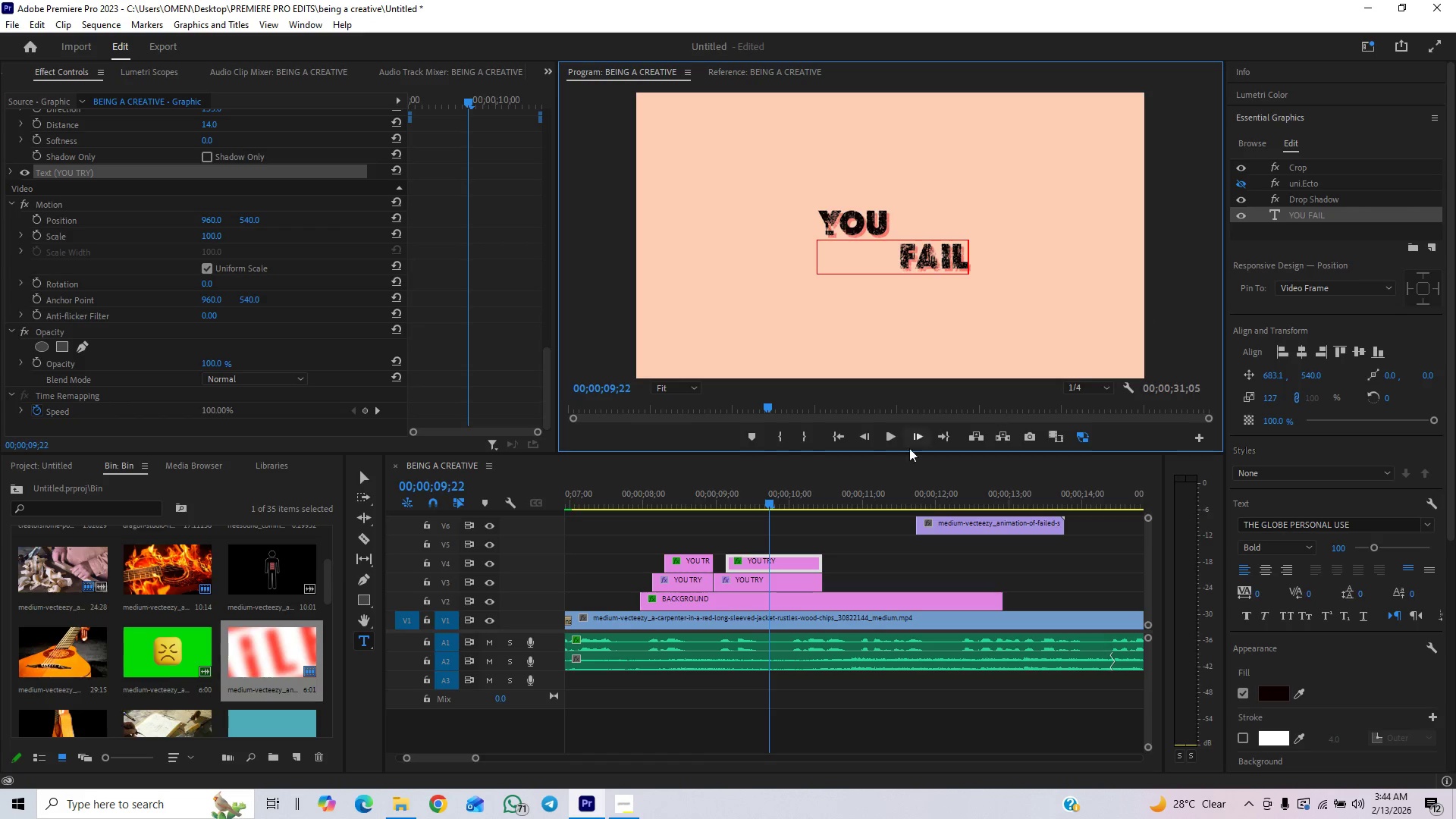 
left_click([785, 523])
 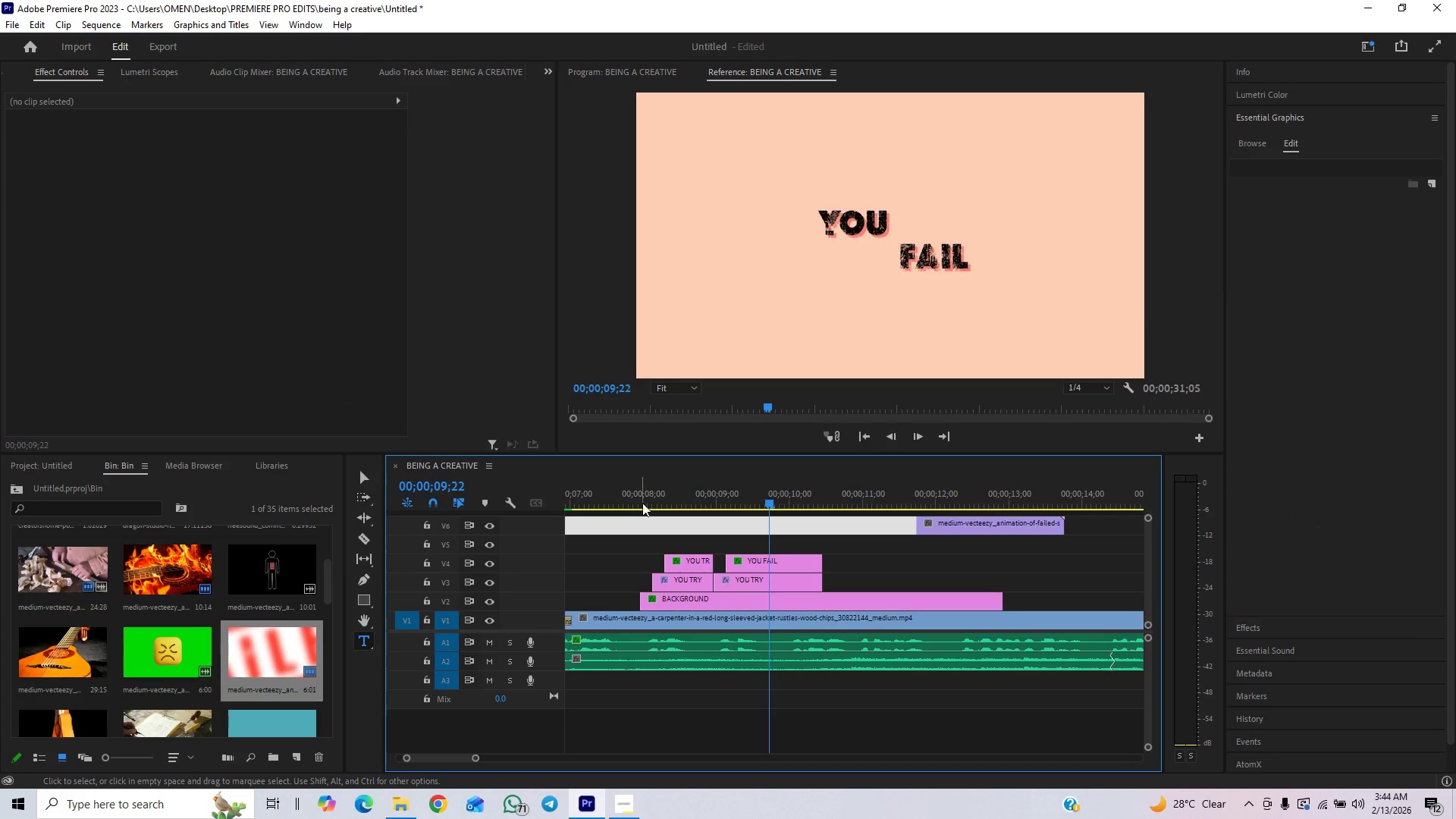 
left_click([636, 498])
 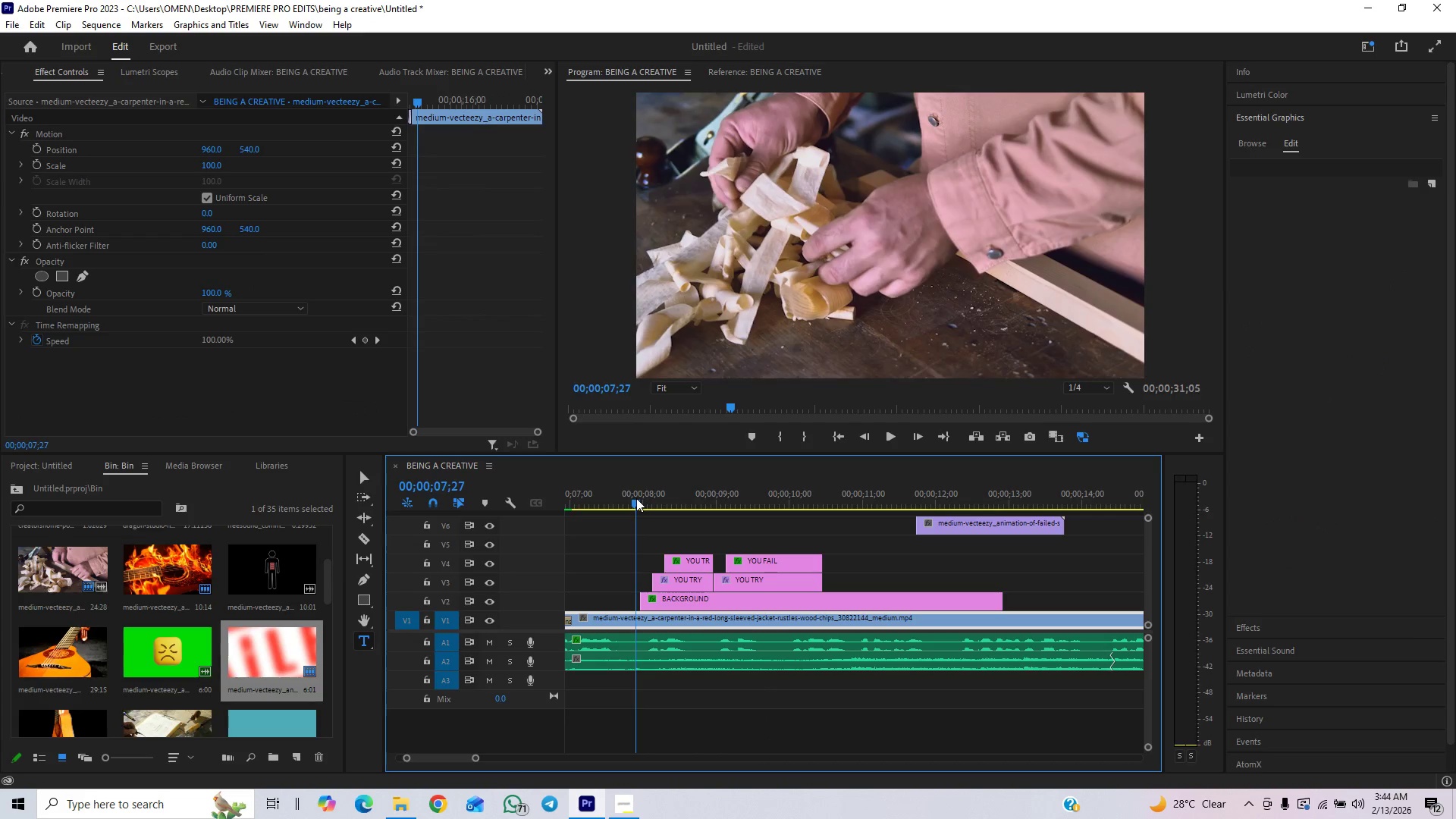 
key(Space)
 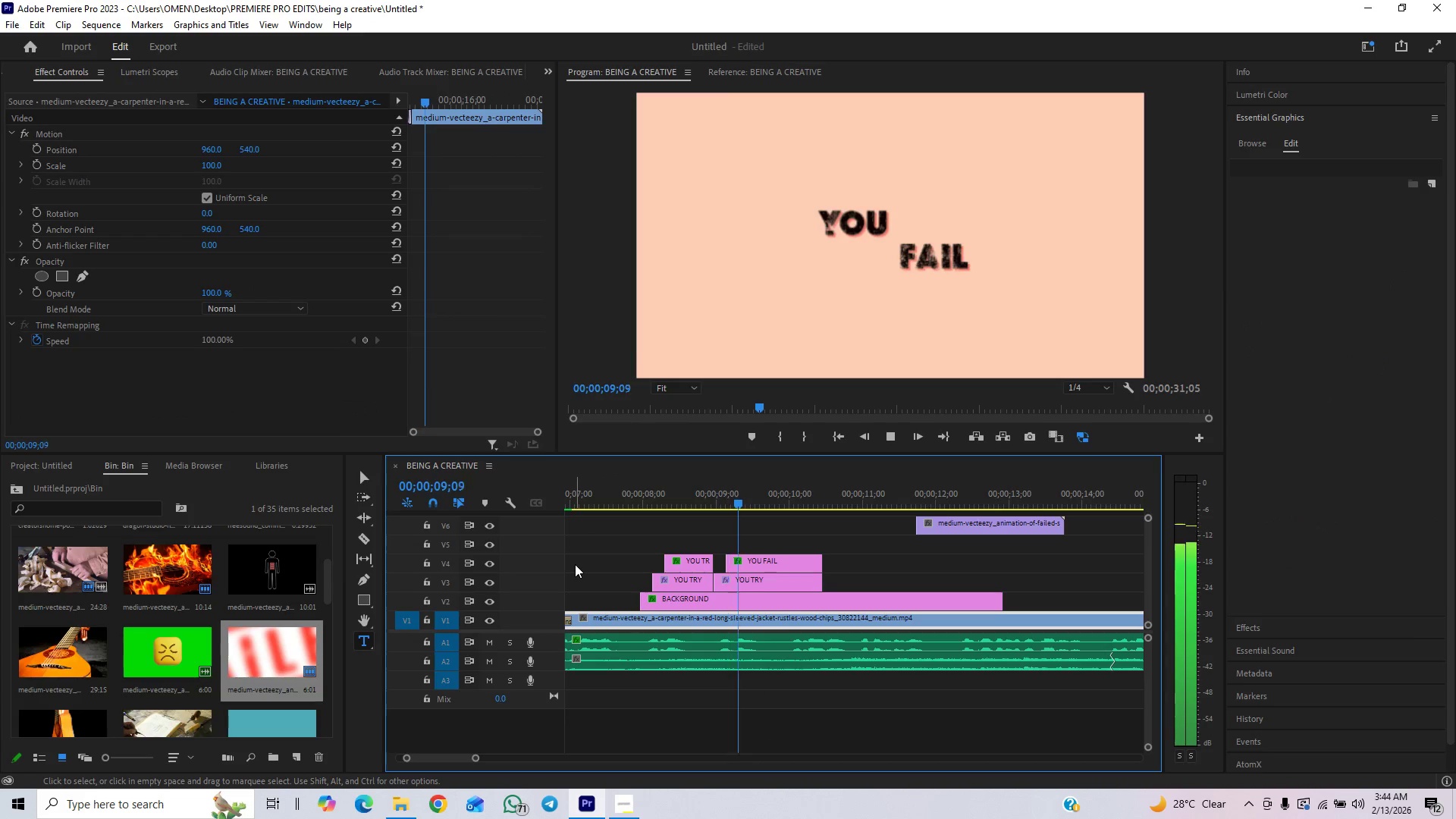 
key(Space)
 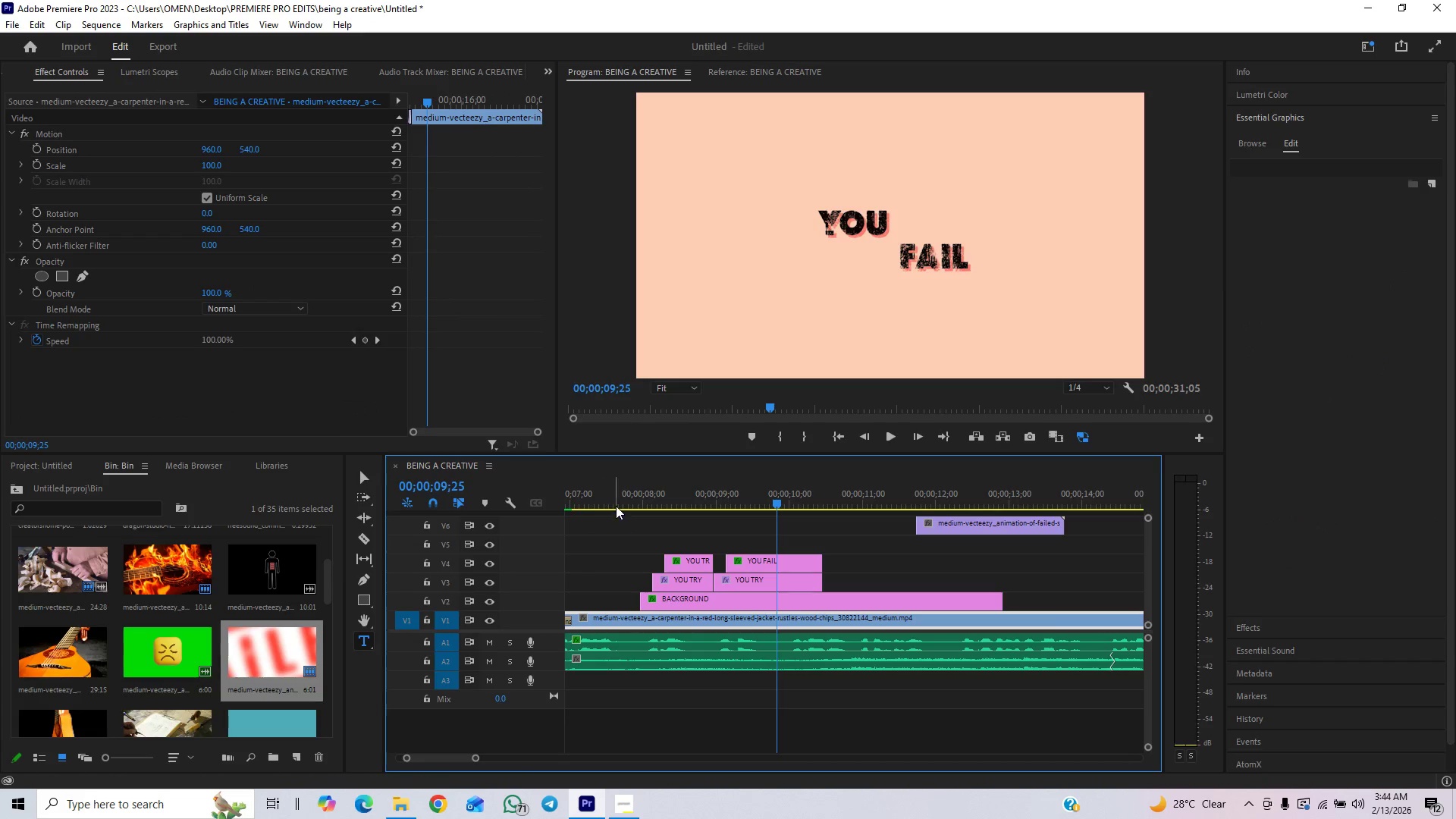 
left_click([621, 497])
 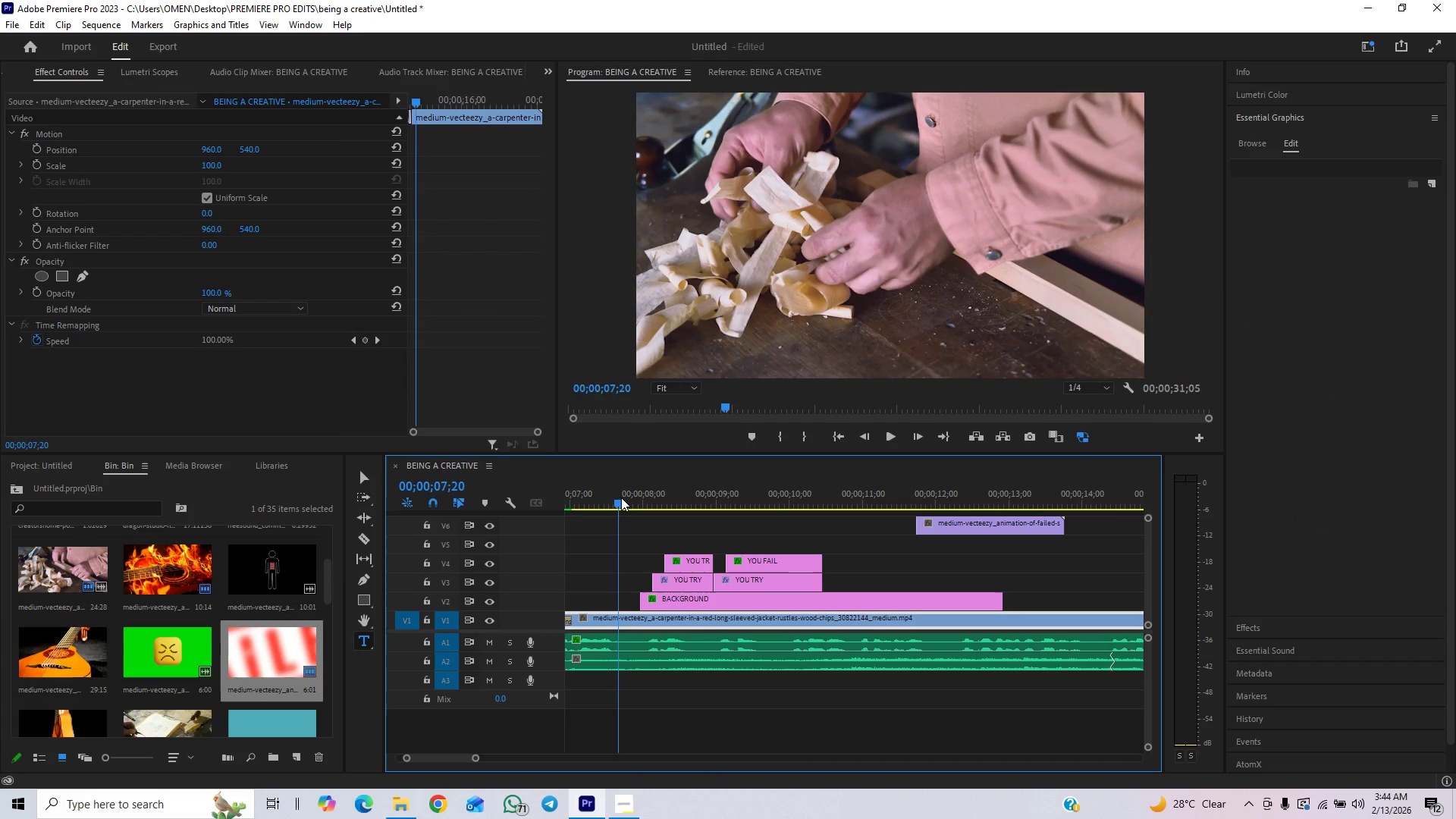 
key(Space)
 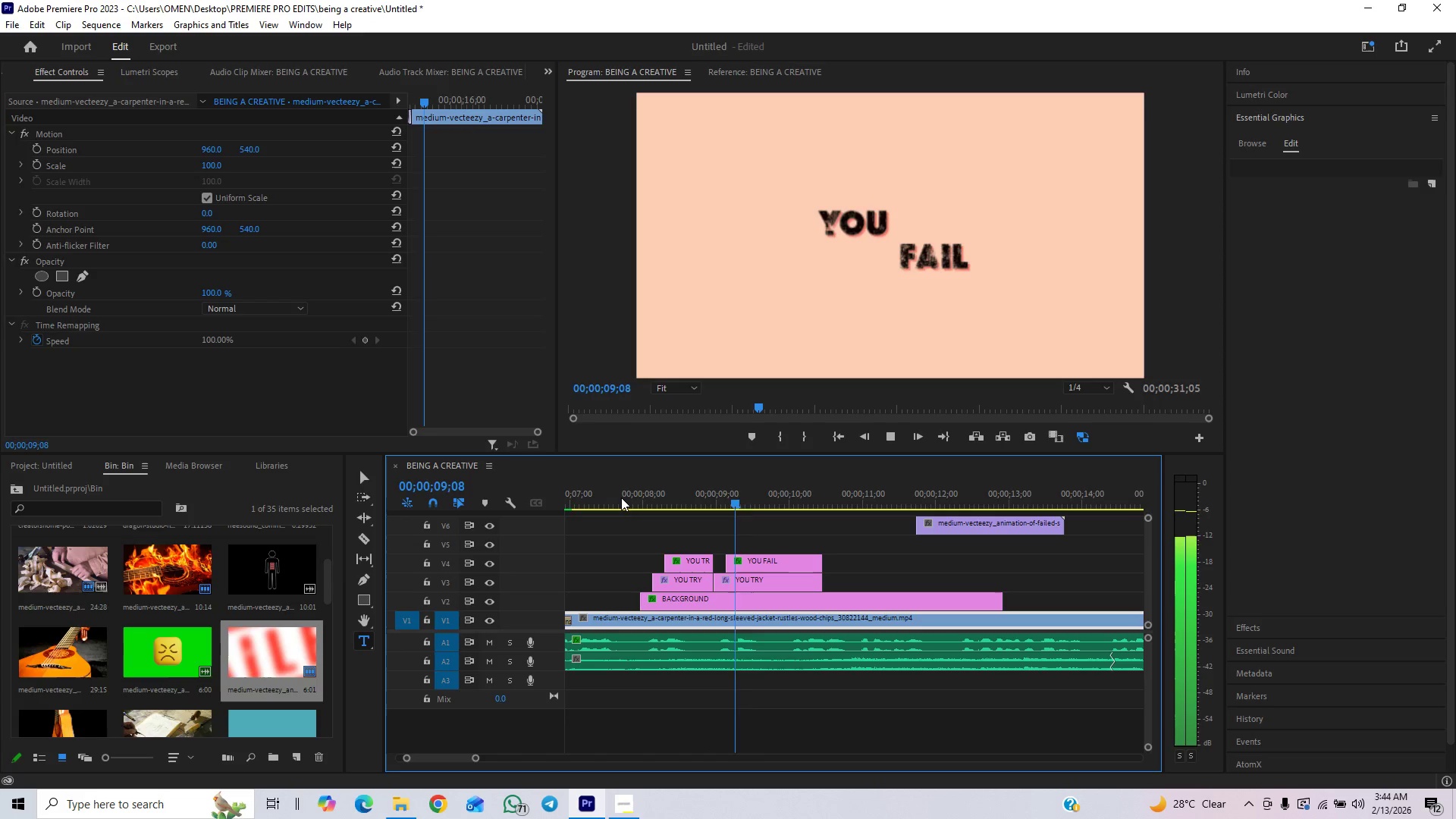 
key(Space)
 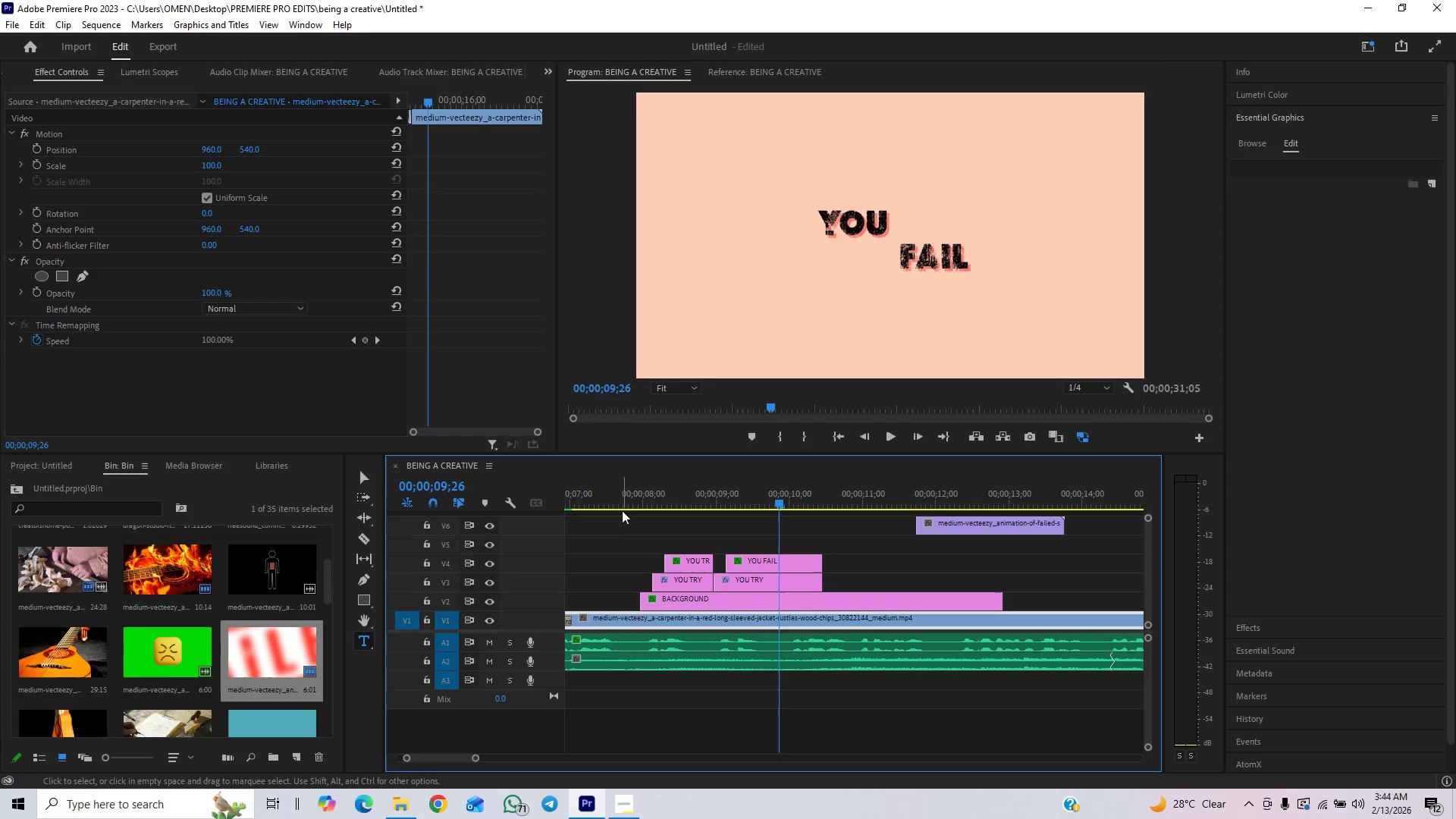 
left_click([619, 503])
 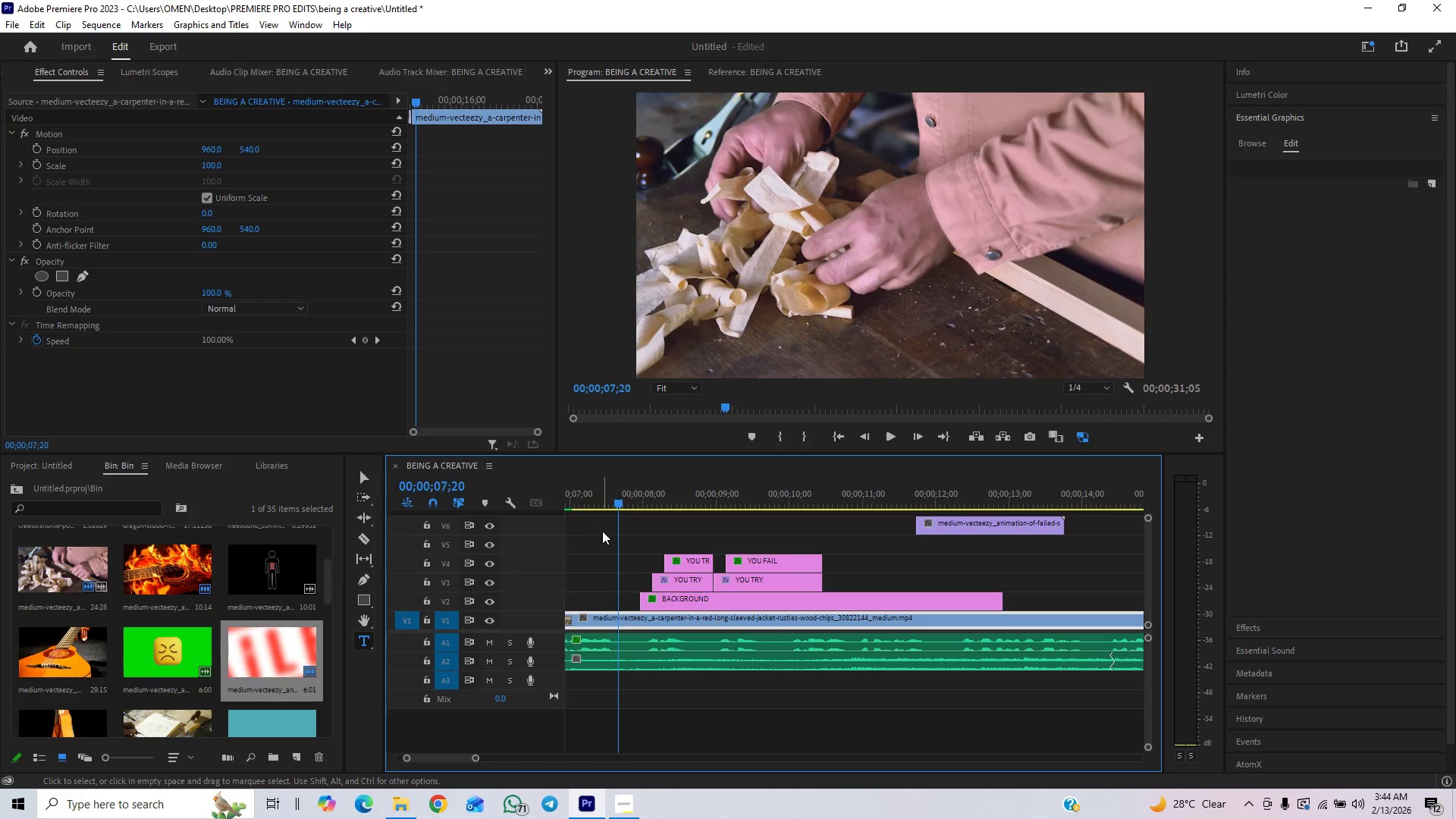 
key(Space)
 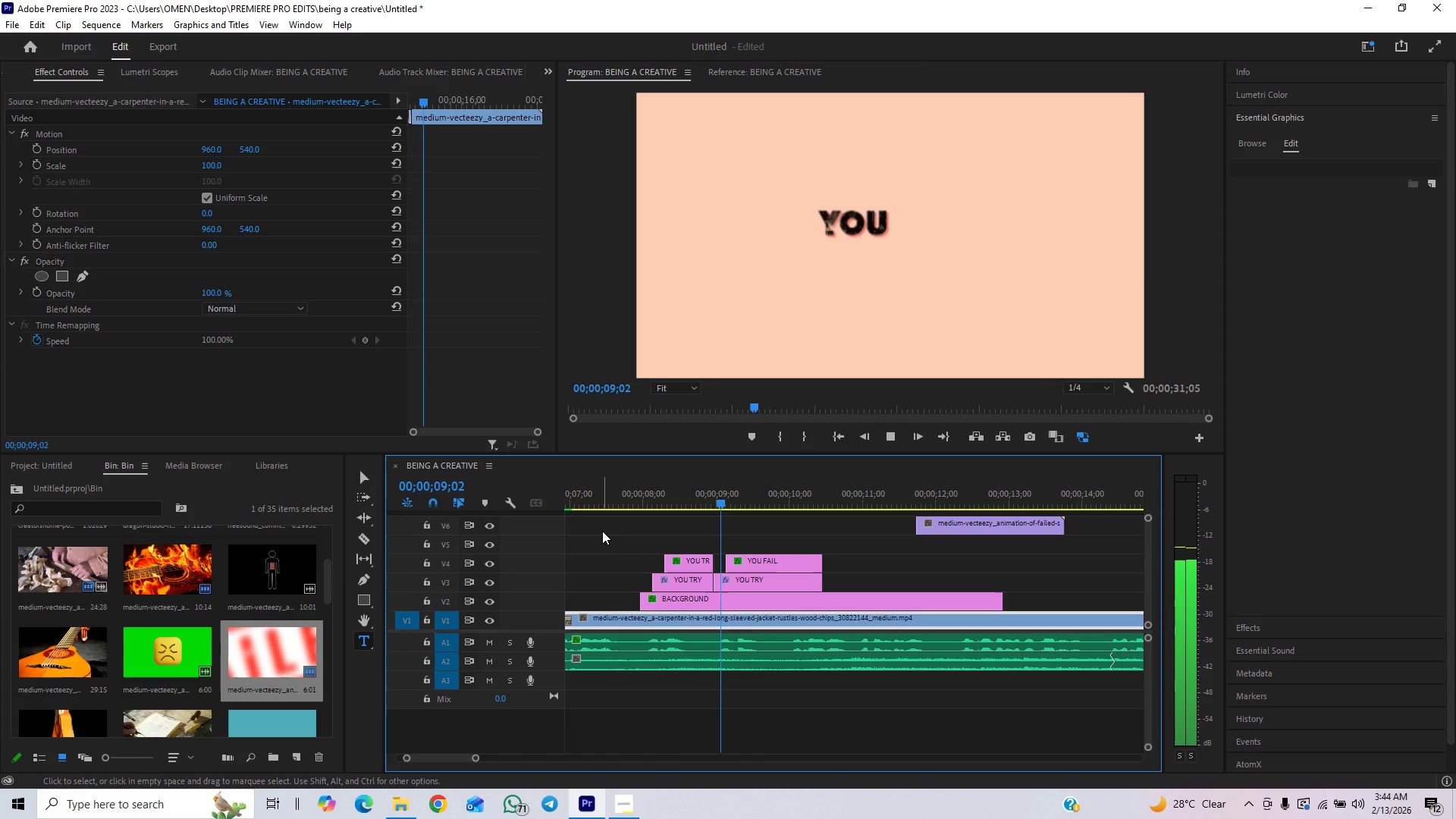 
key(Space)
 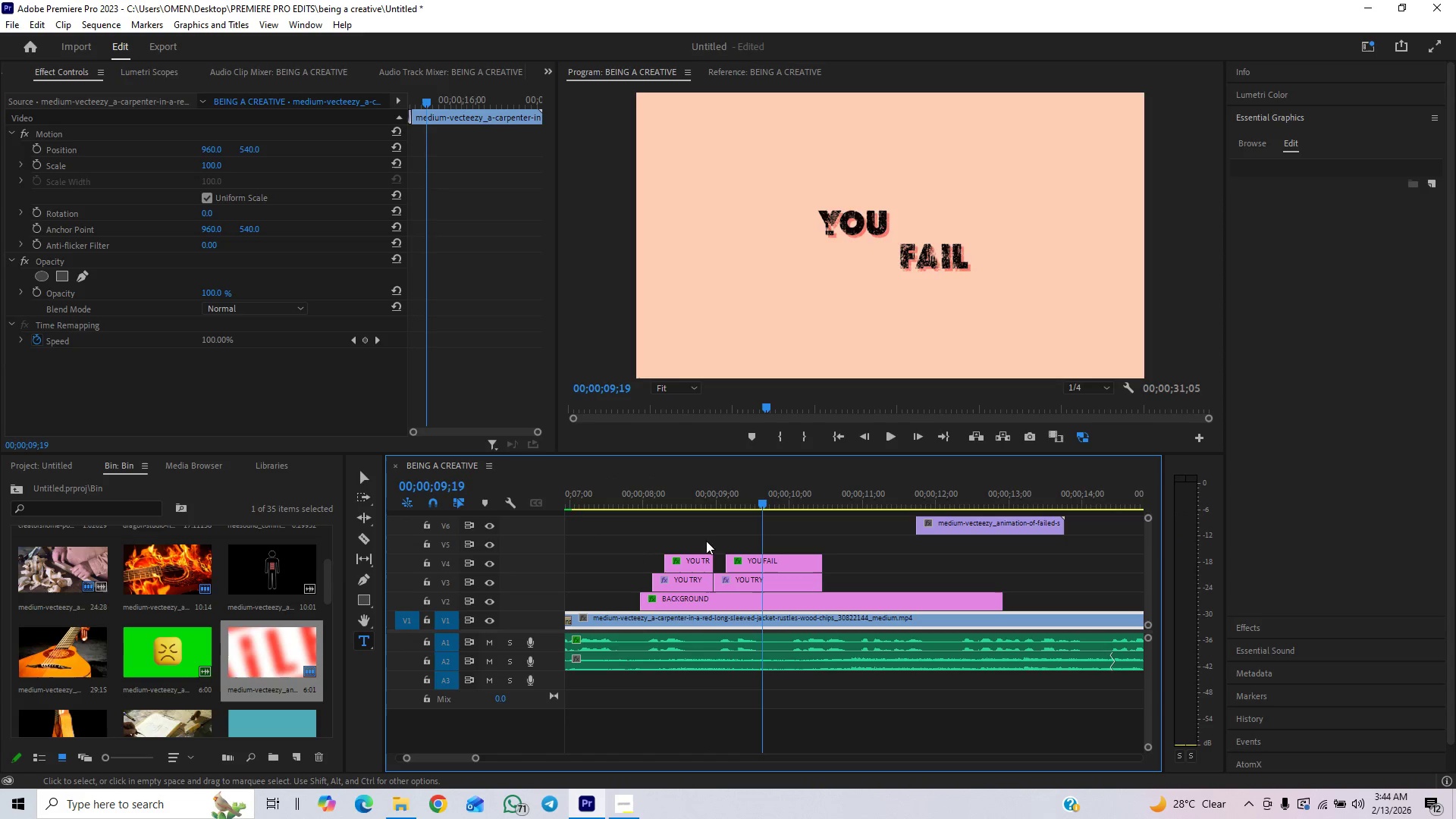 
left_click_drag(start_coordinate=[729, 559], to_coordinate=[705, 561])
 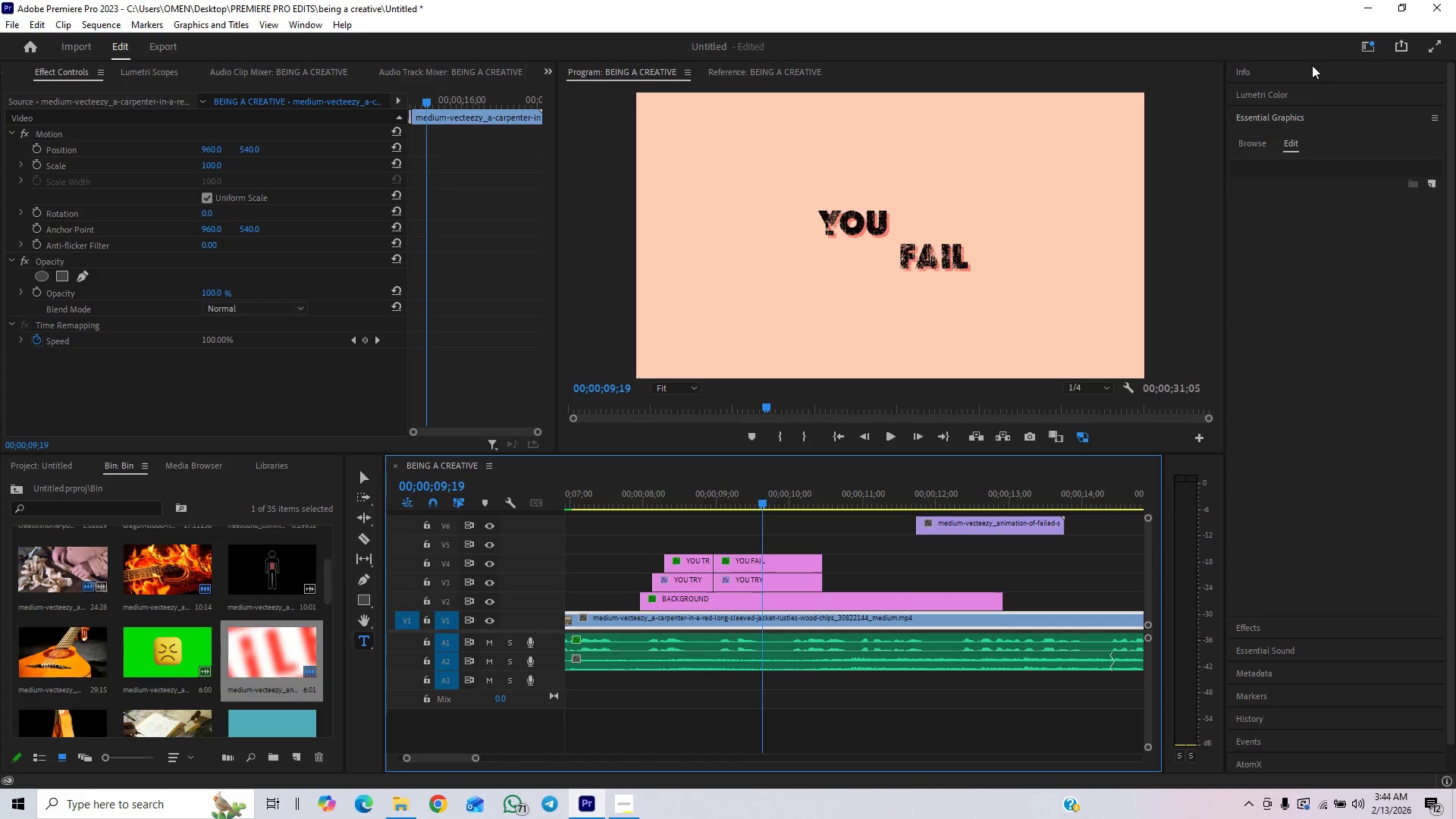 
left_click([1270, 118])
 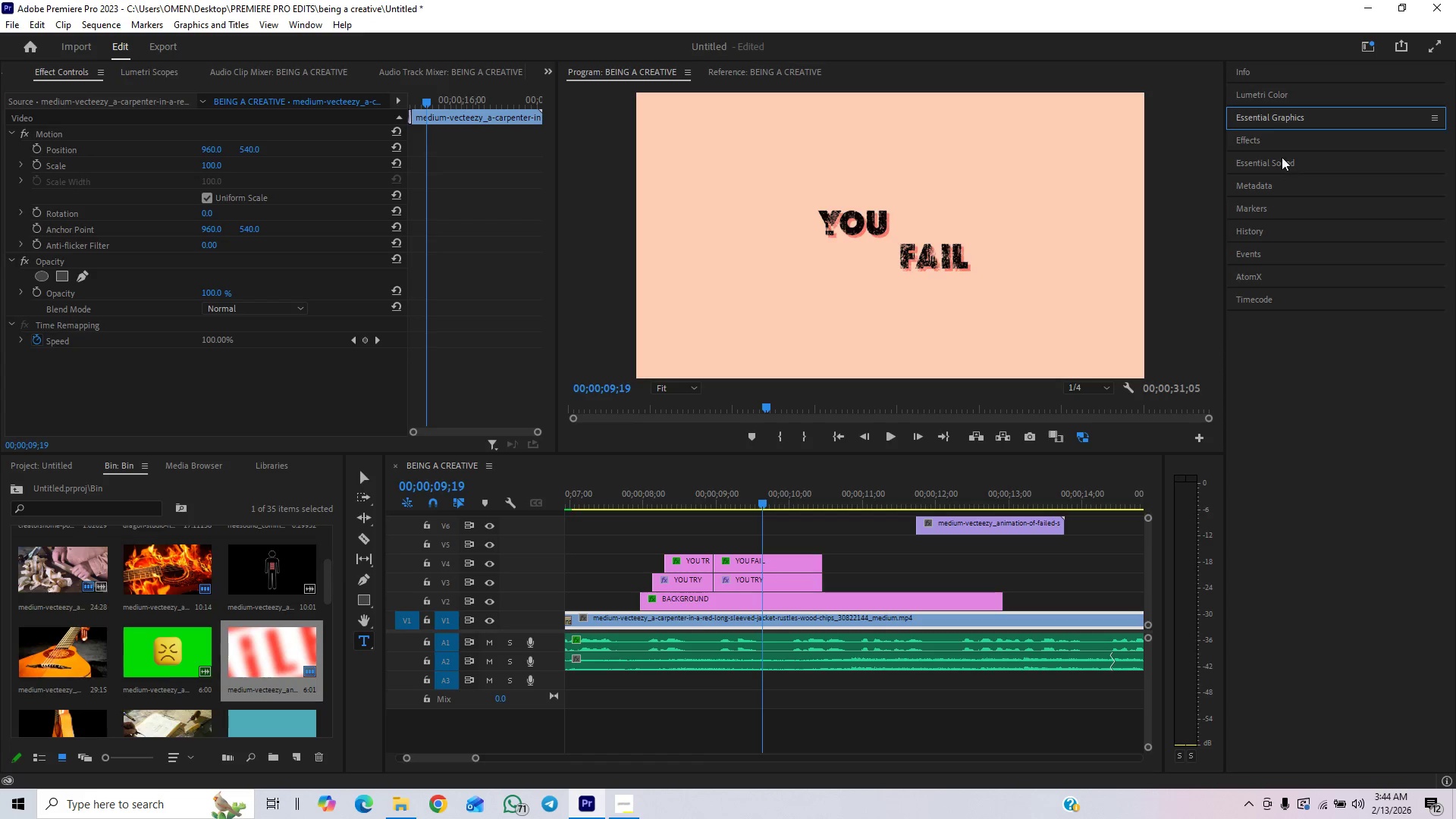 
left_click([1282, 142])
 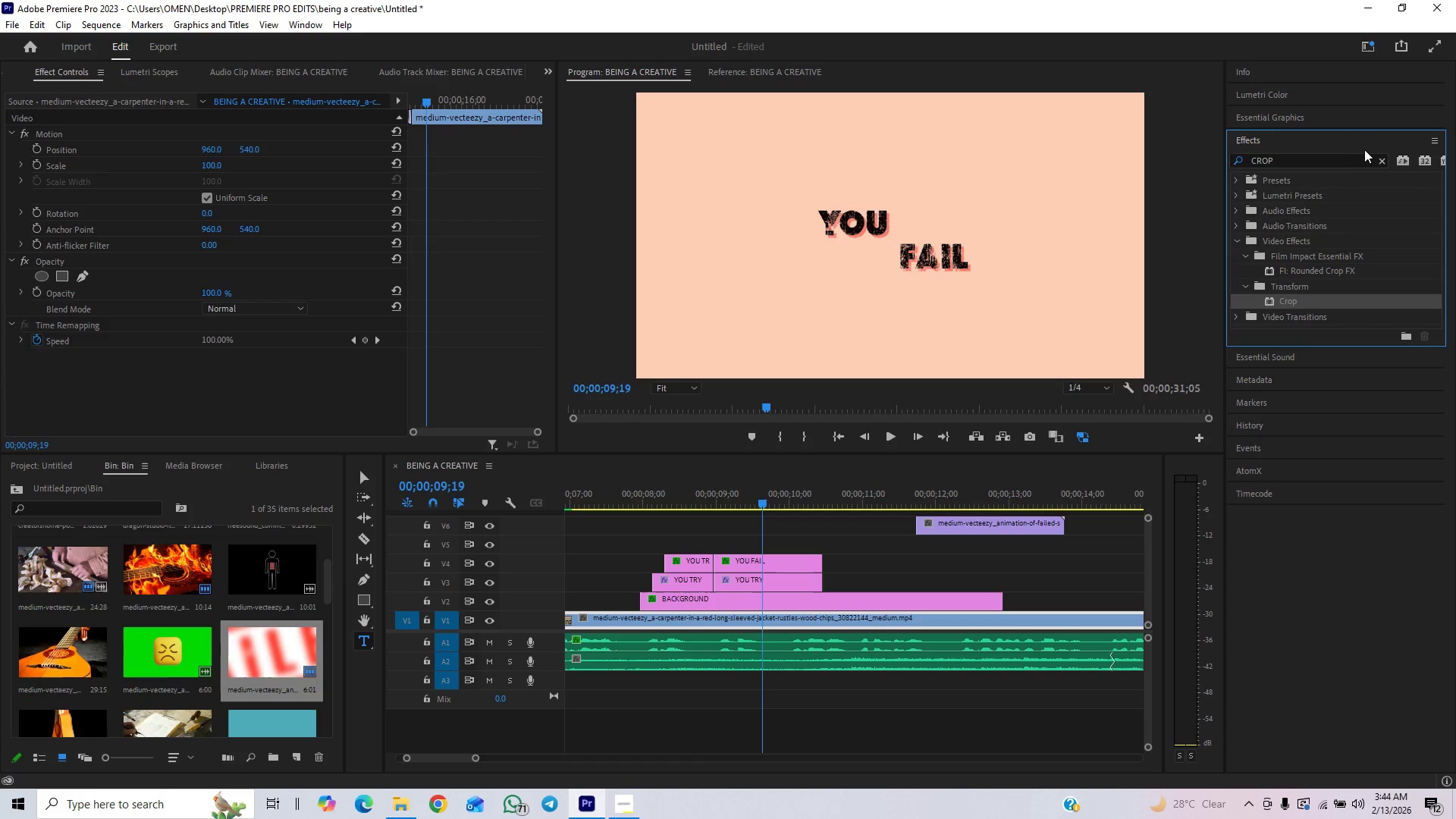 
left_click([1380, 158])
 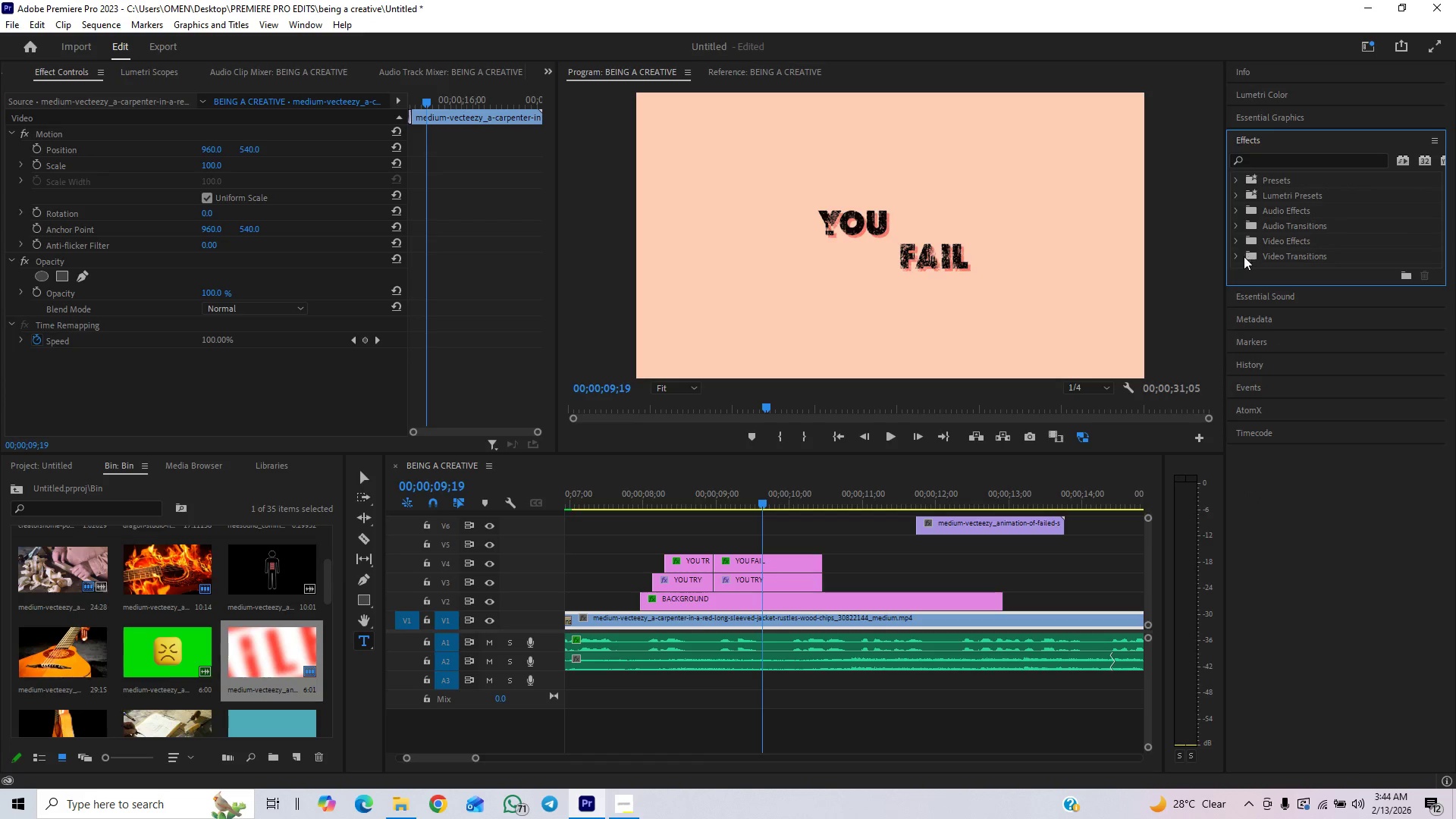 
left_click([1238, 251])
 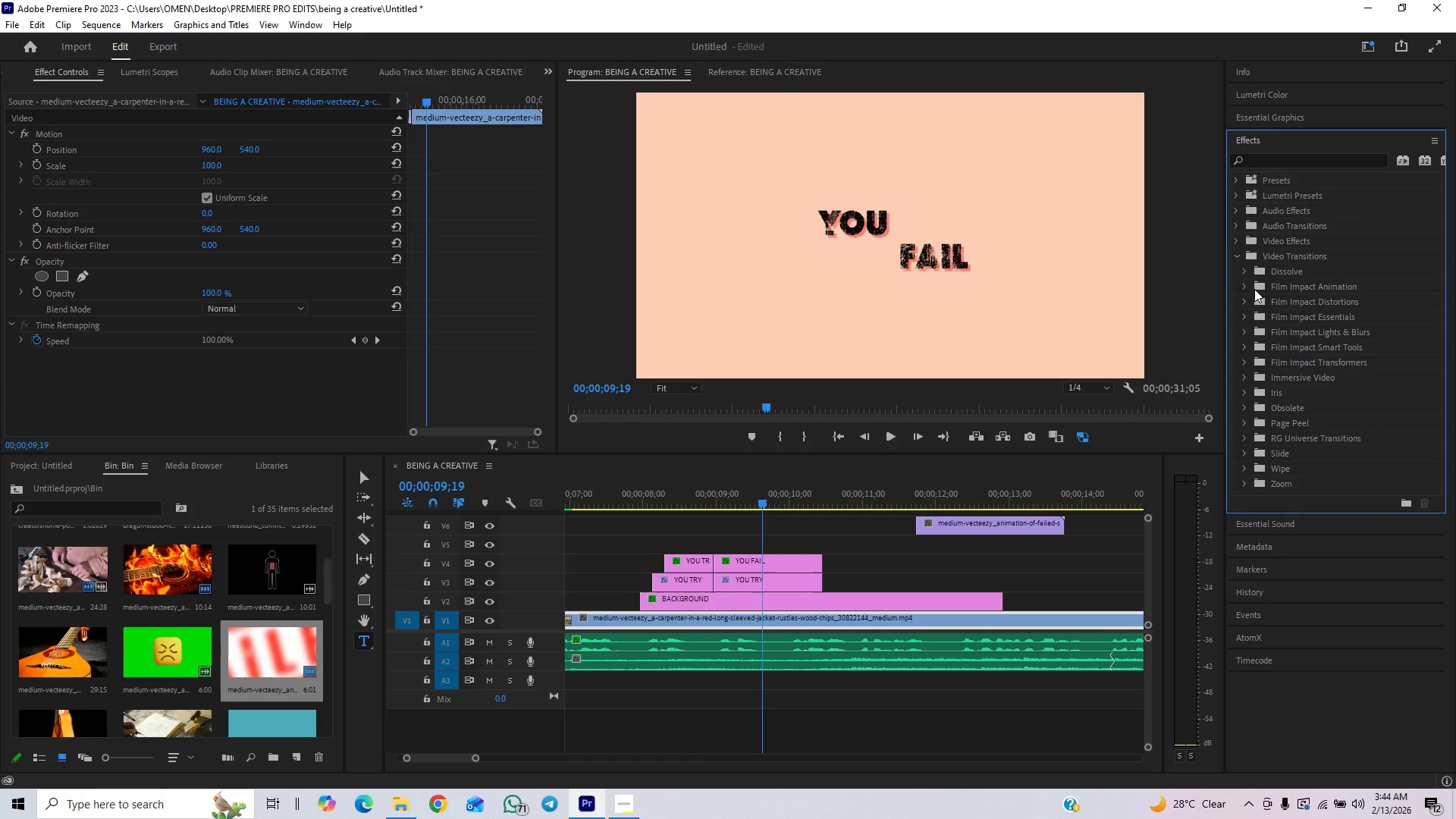 
left_click([1246, 289])
 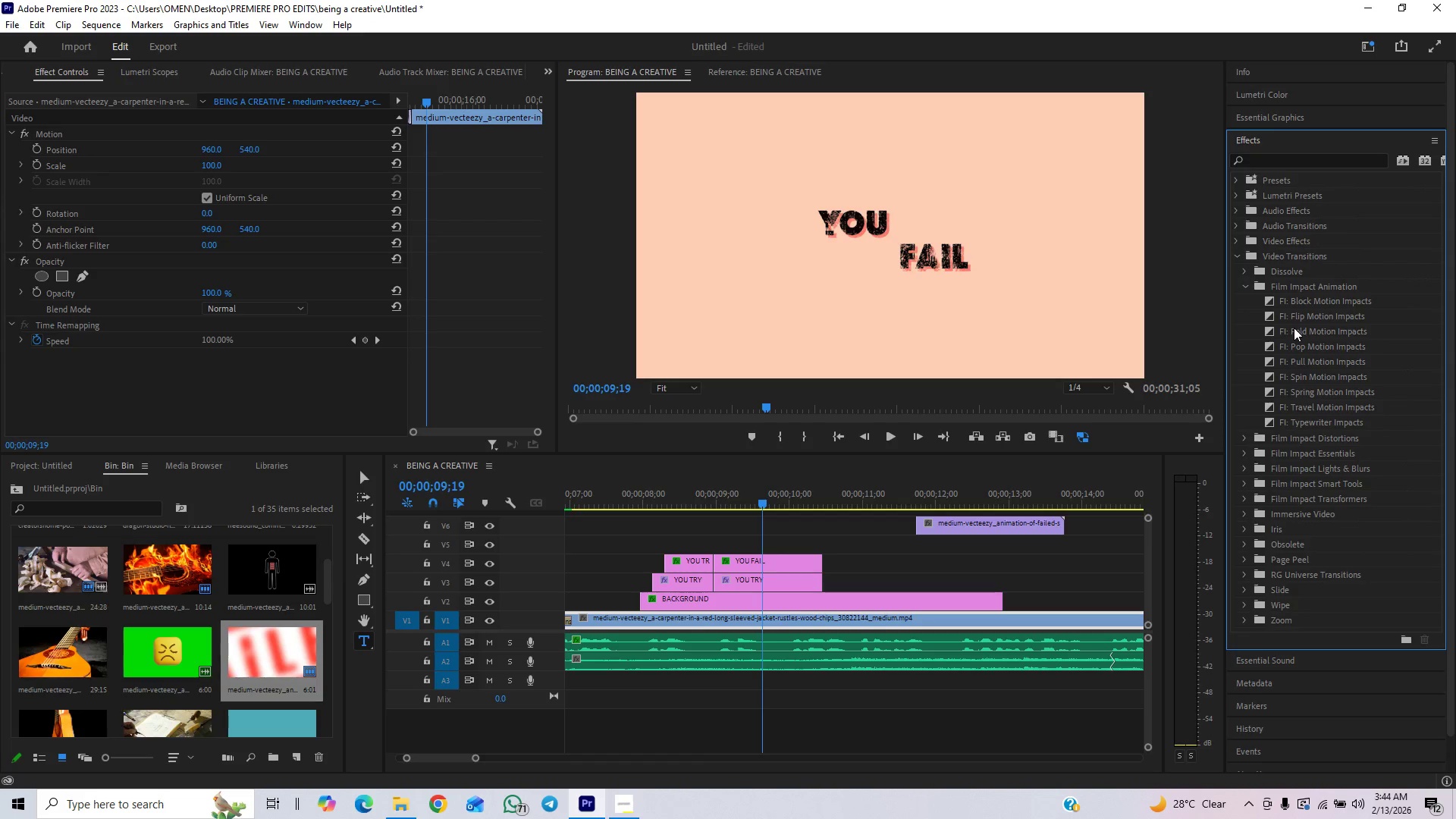 
left_click_drag(start_coordinate=[1301, 318], to_coordinate=[721, 564])
 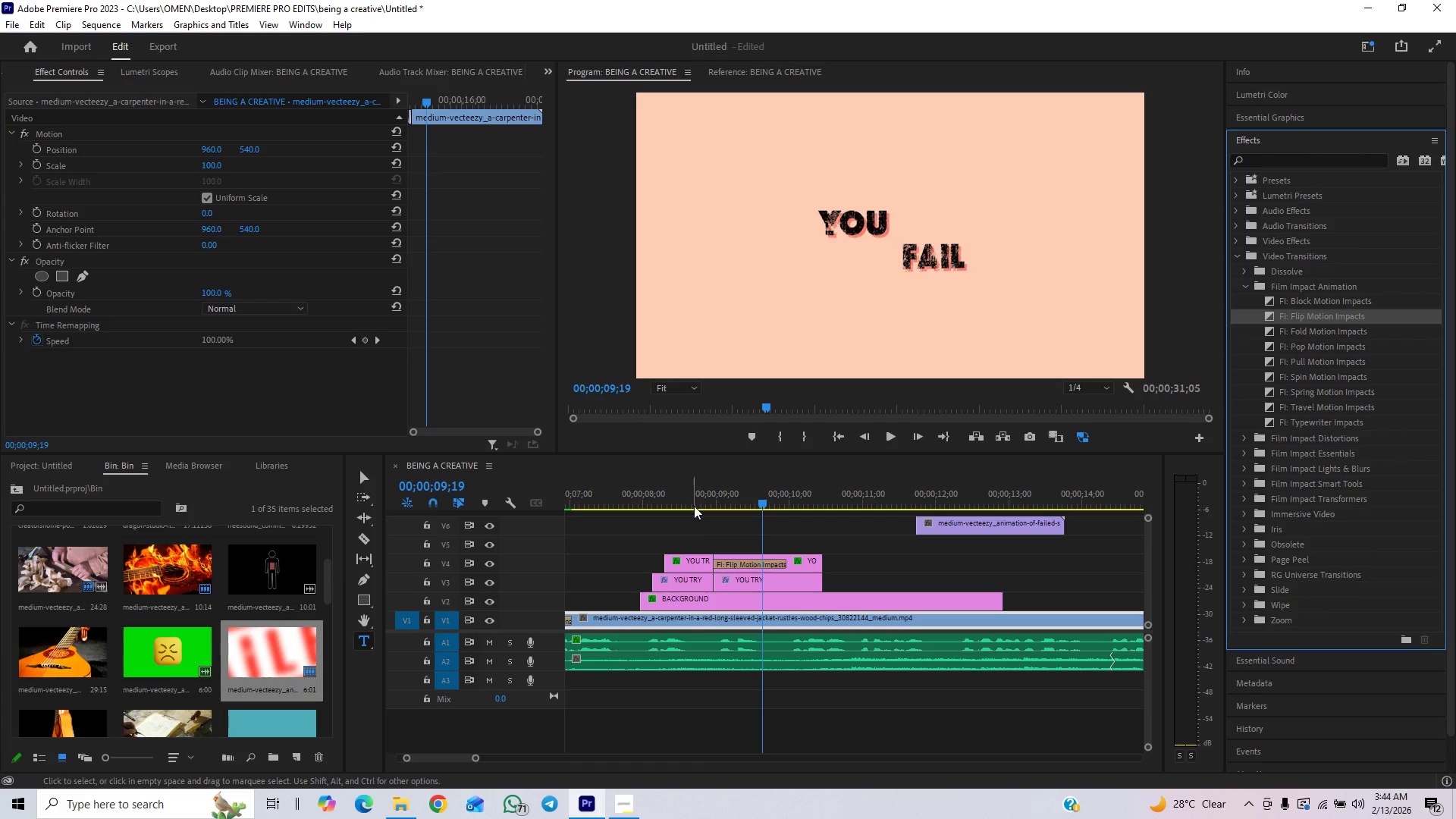 
left_click([692, 500])
 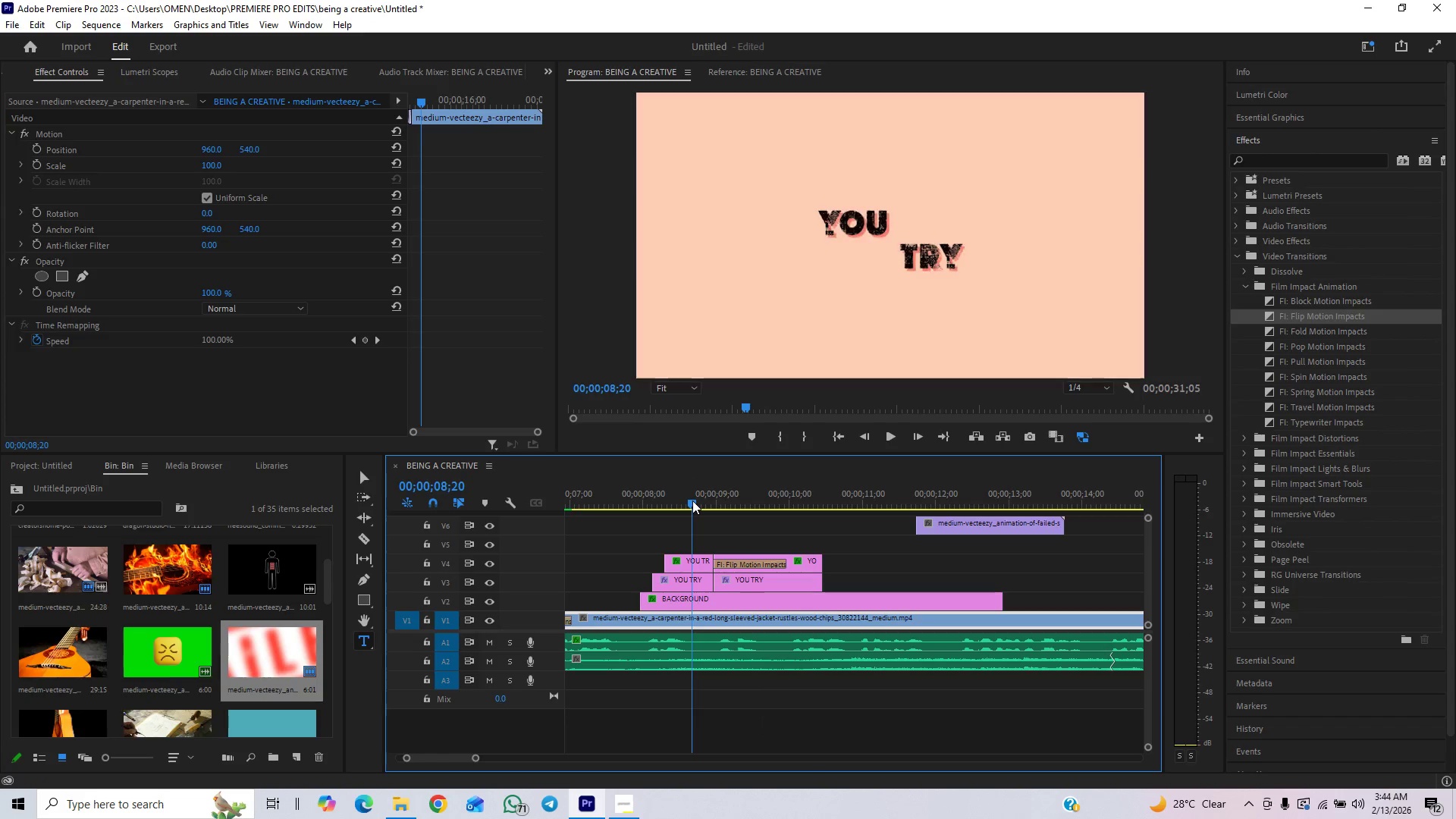 
key(Space)
 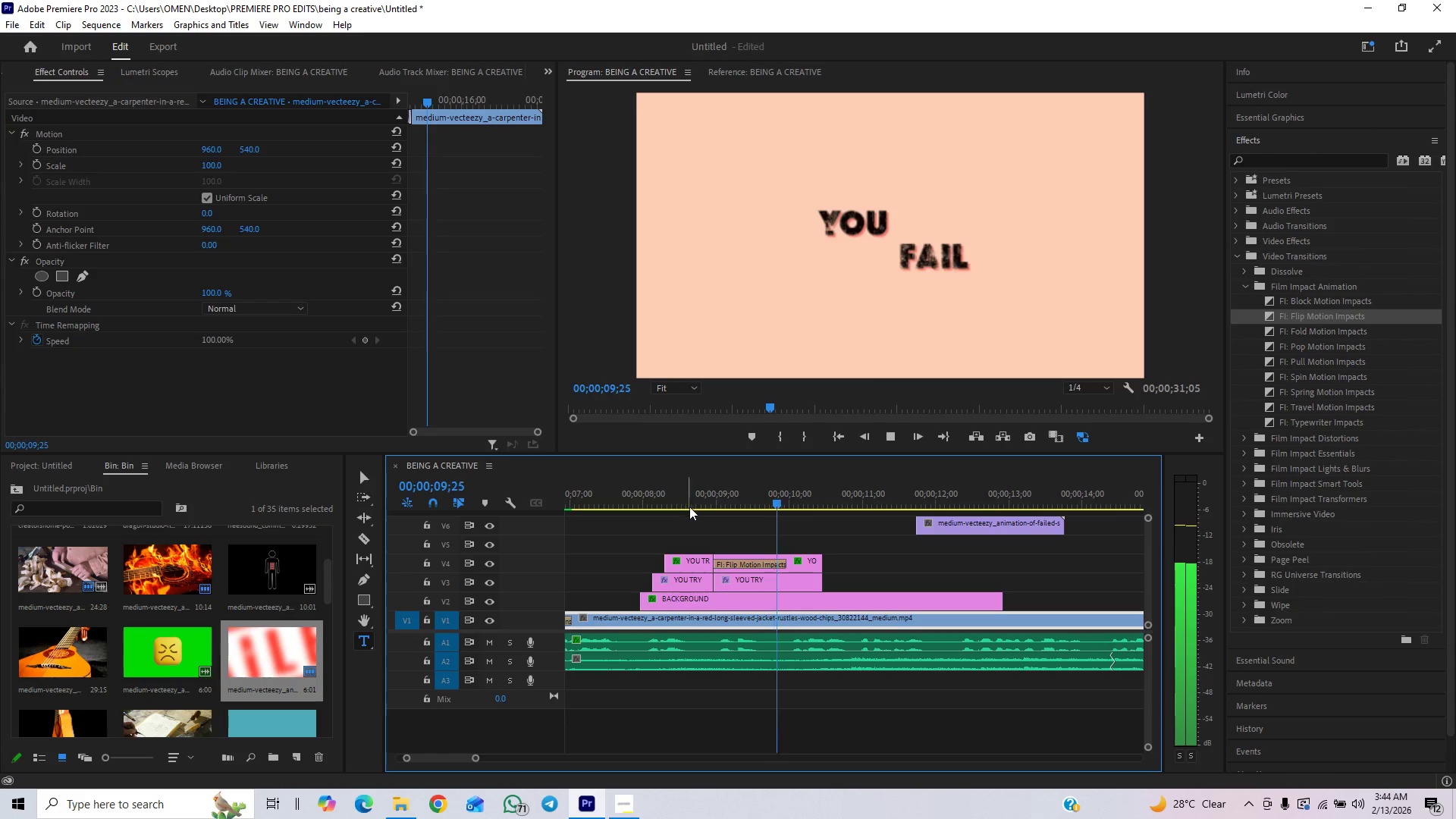 
key(Space)
 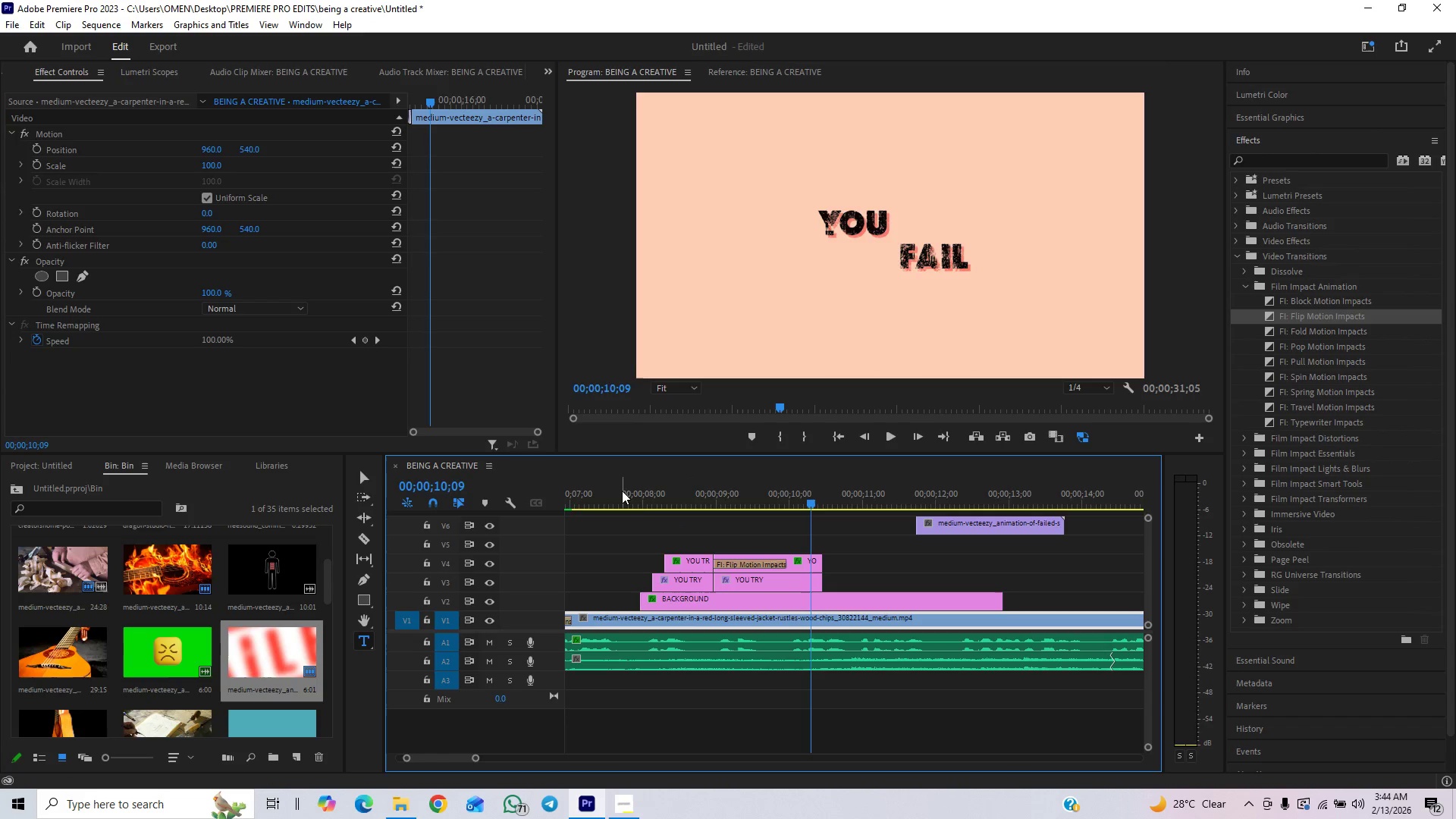 
left_click([622, 491])
 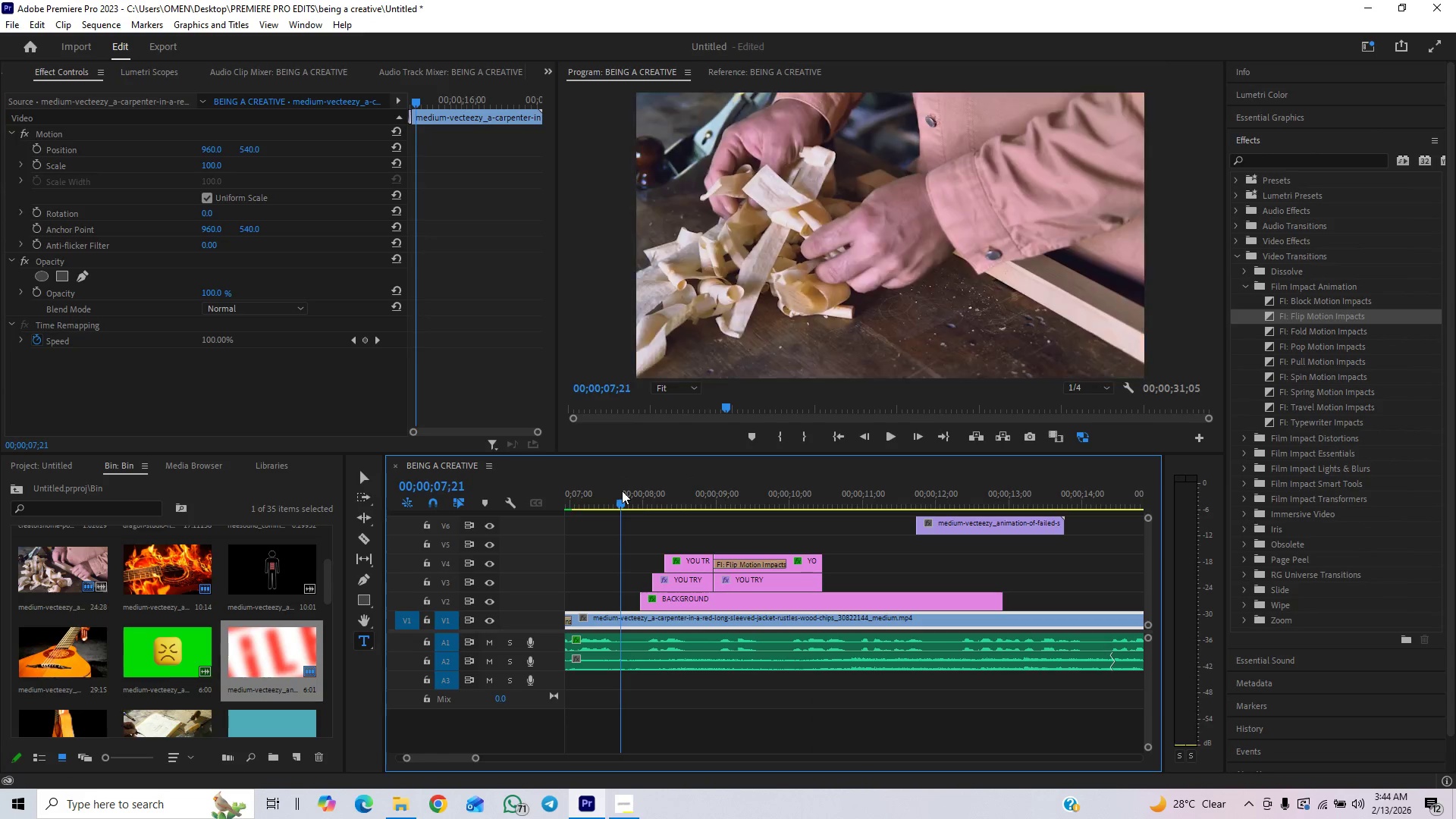 
key(Space)
 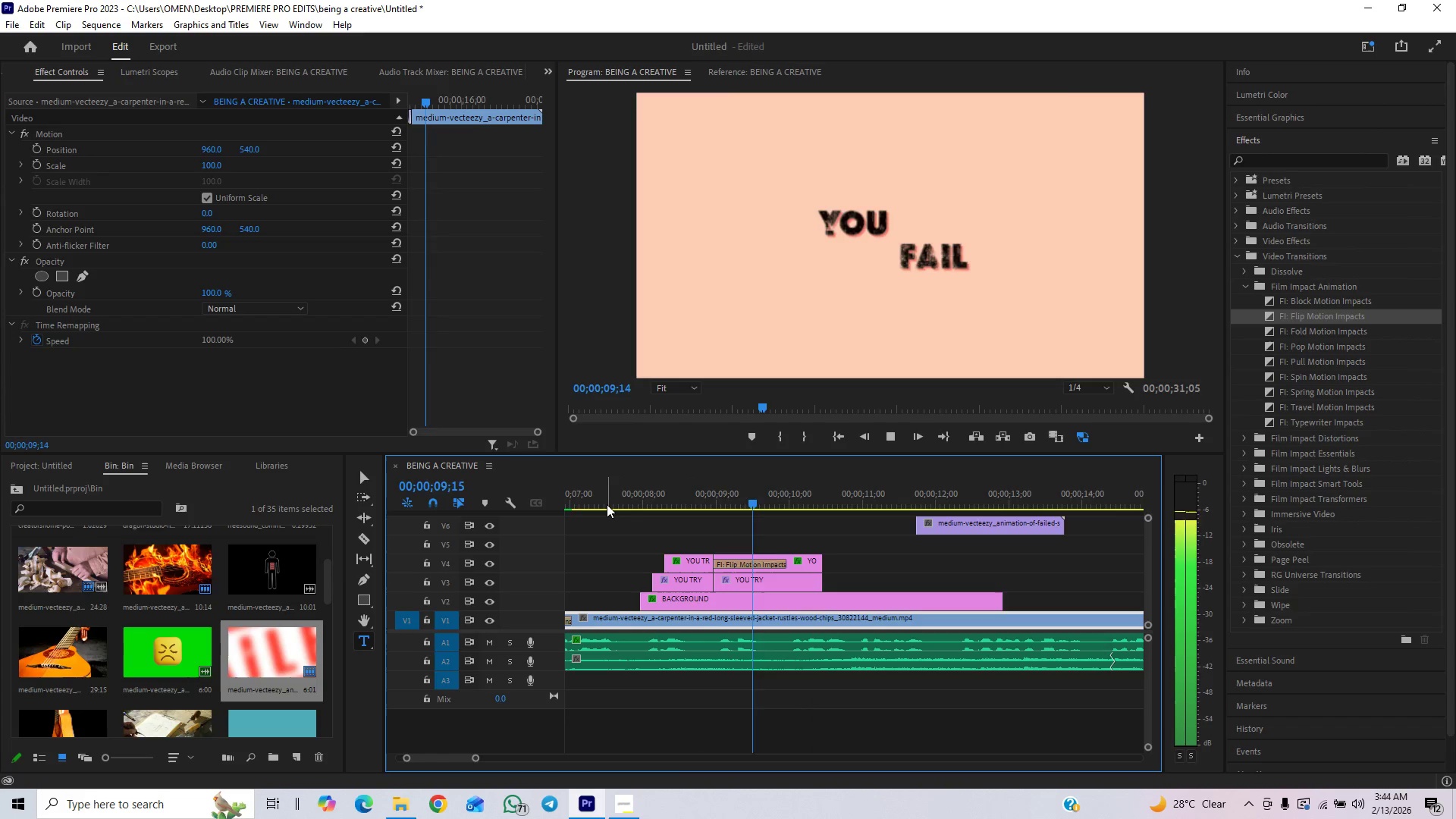 
key(Space)
 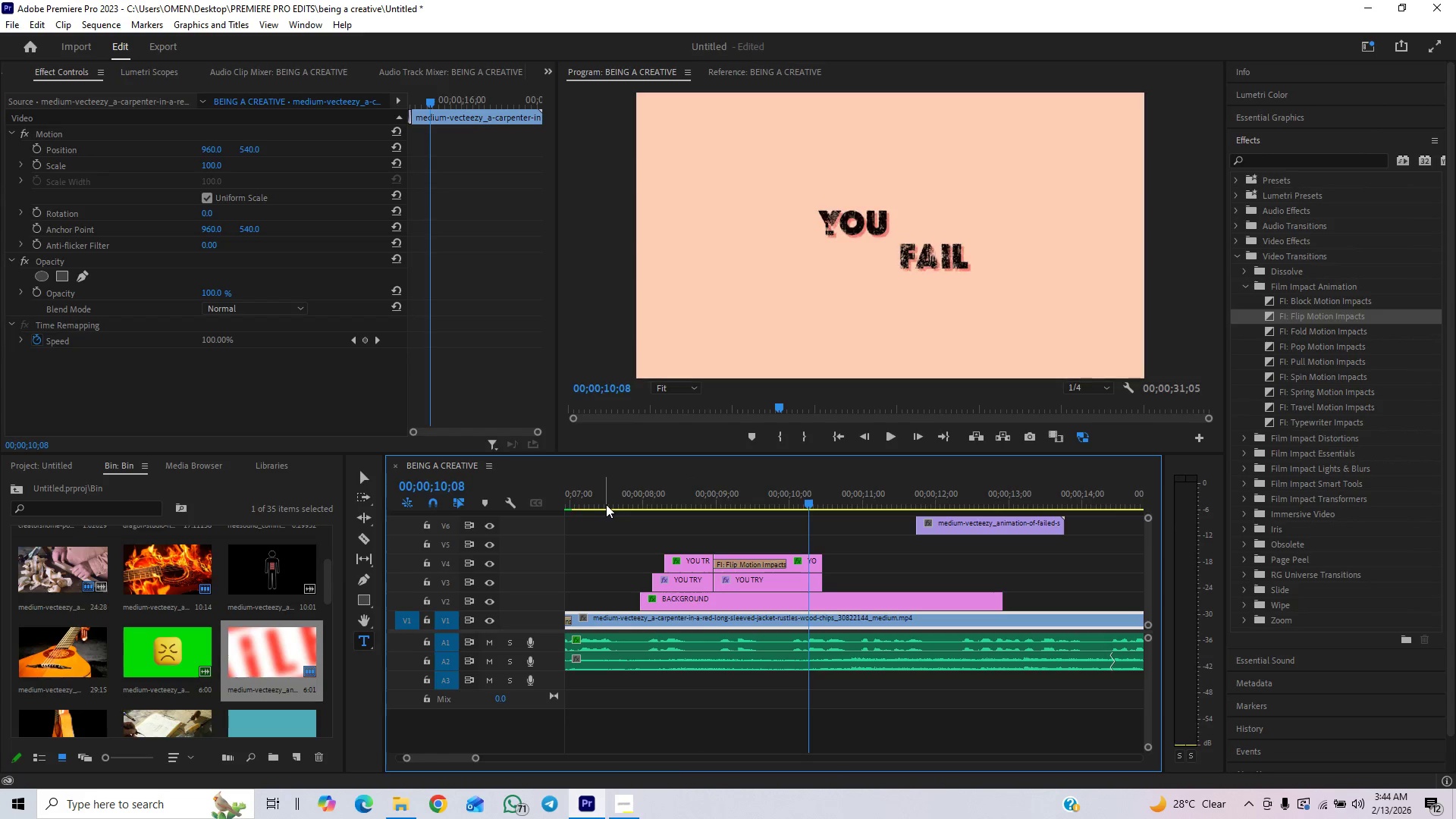 
key(Control+S)
 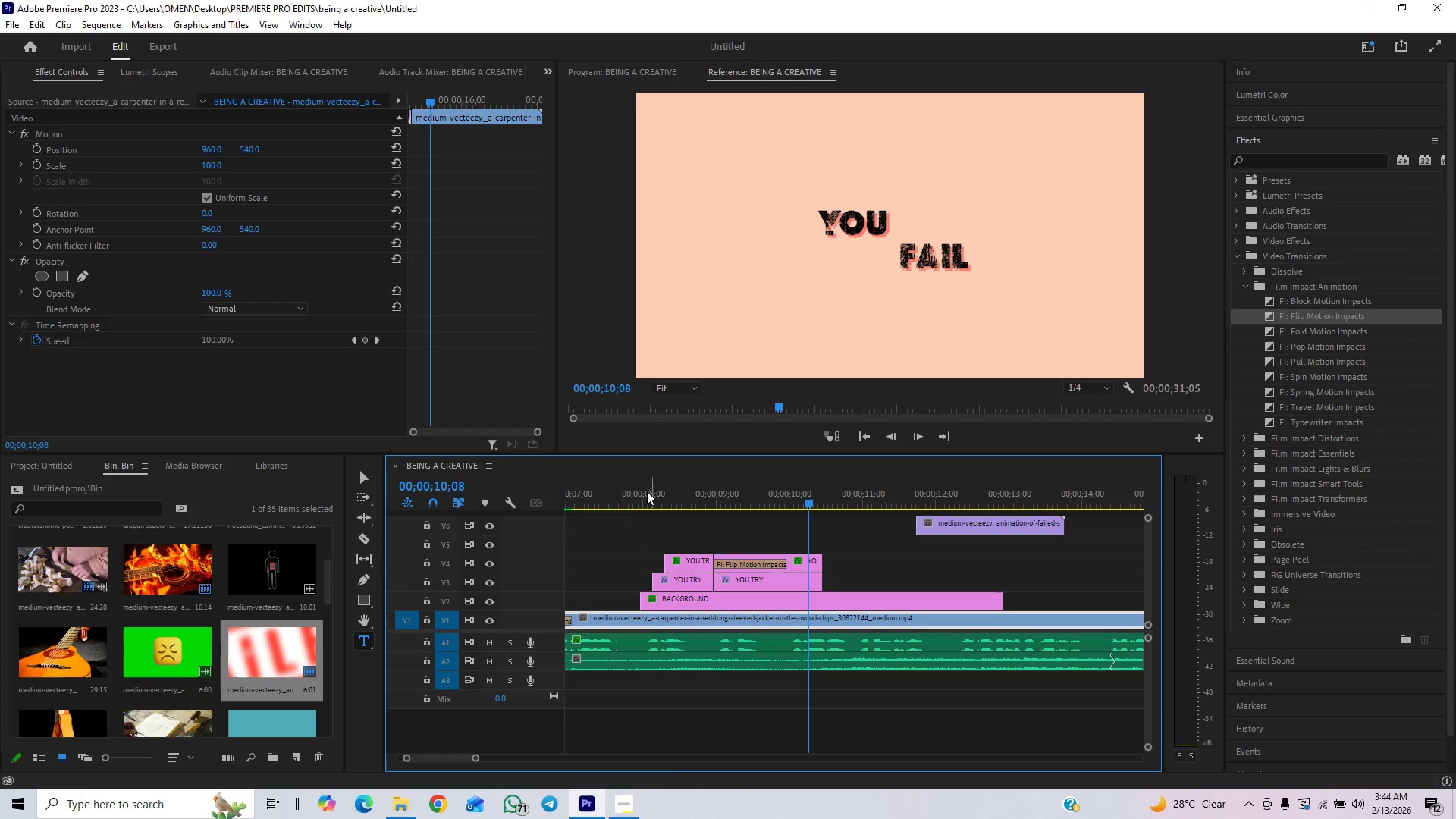 
left_click([620, 500])
 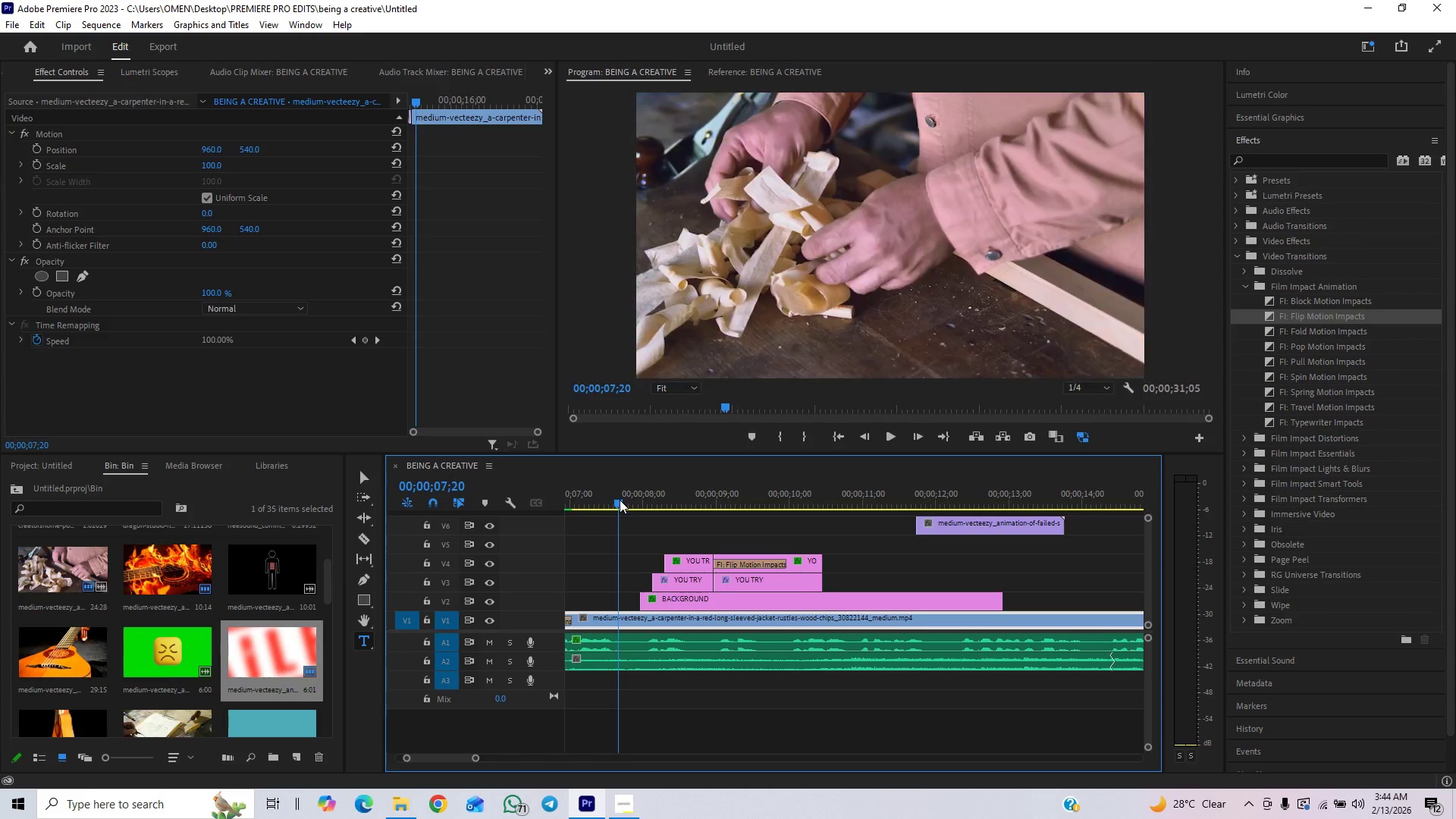 
key(Space)
 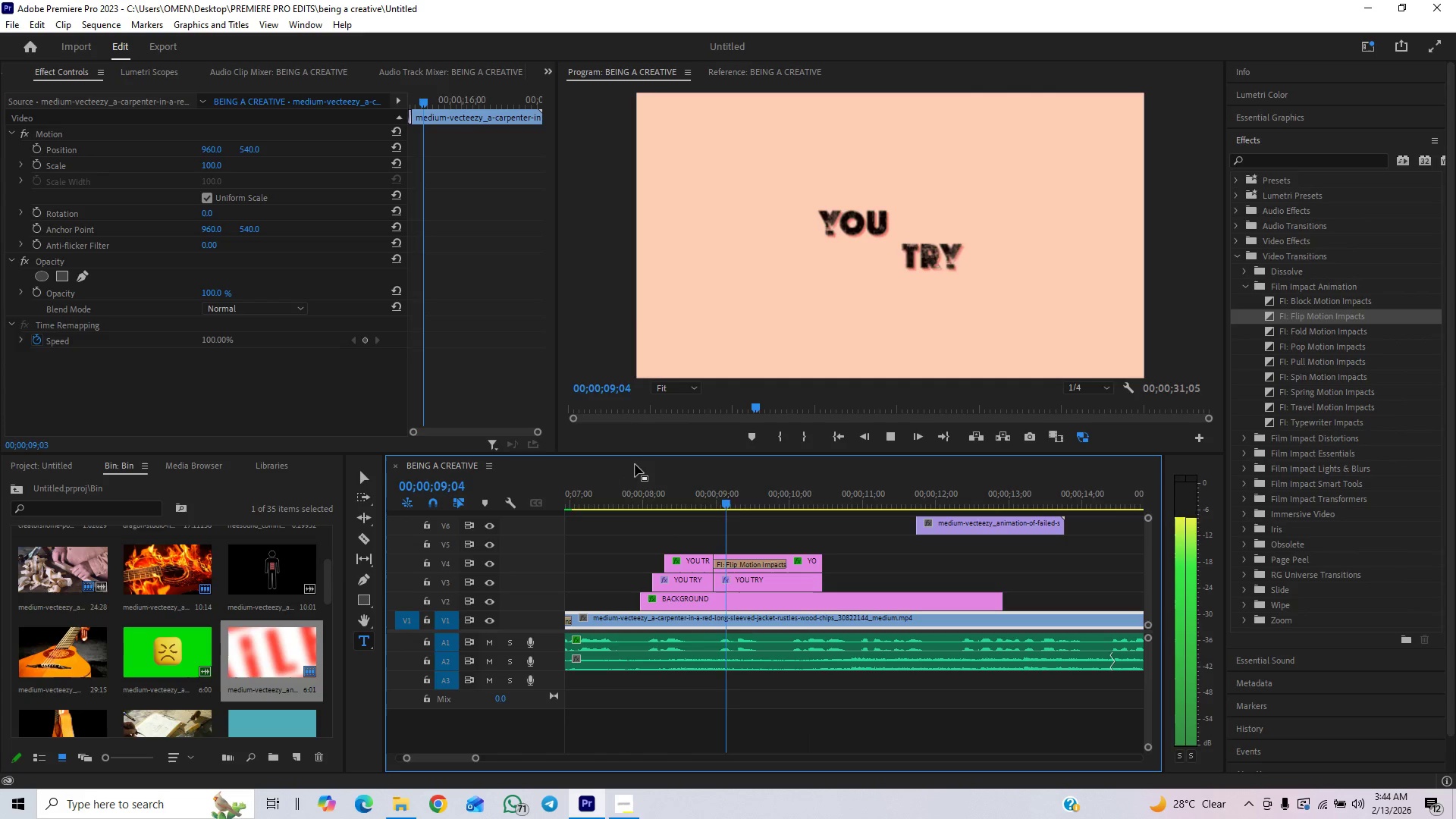 
key(Space)
 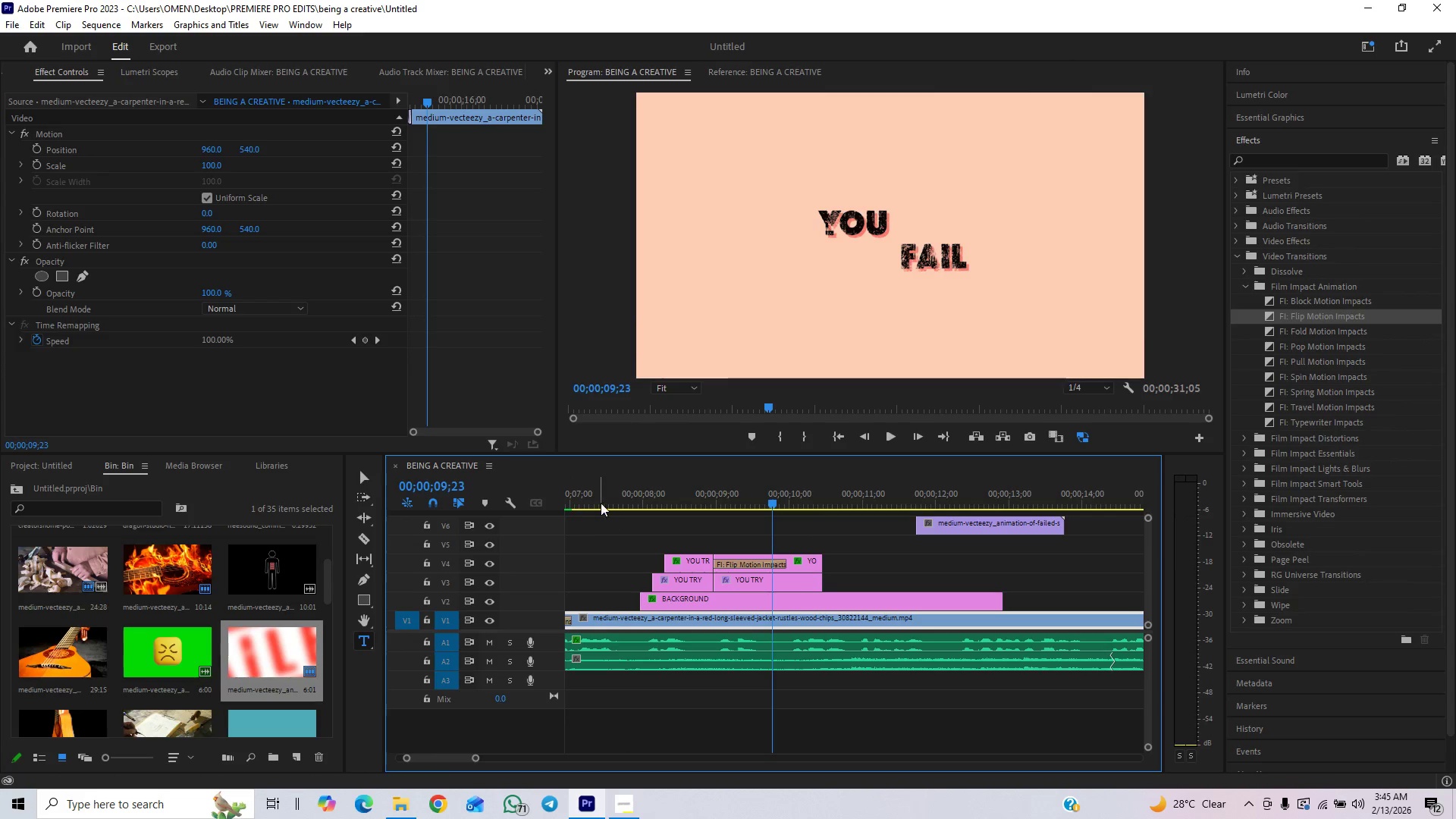 
left_click([601, 496])
 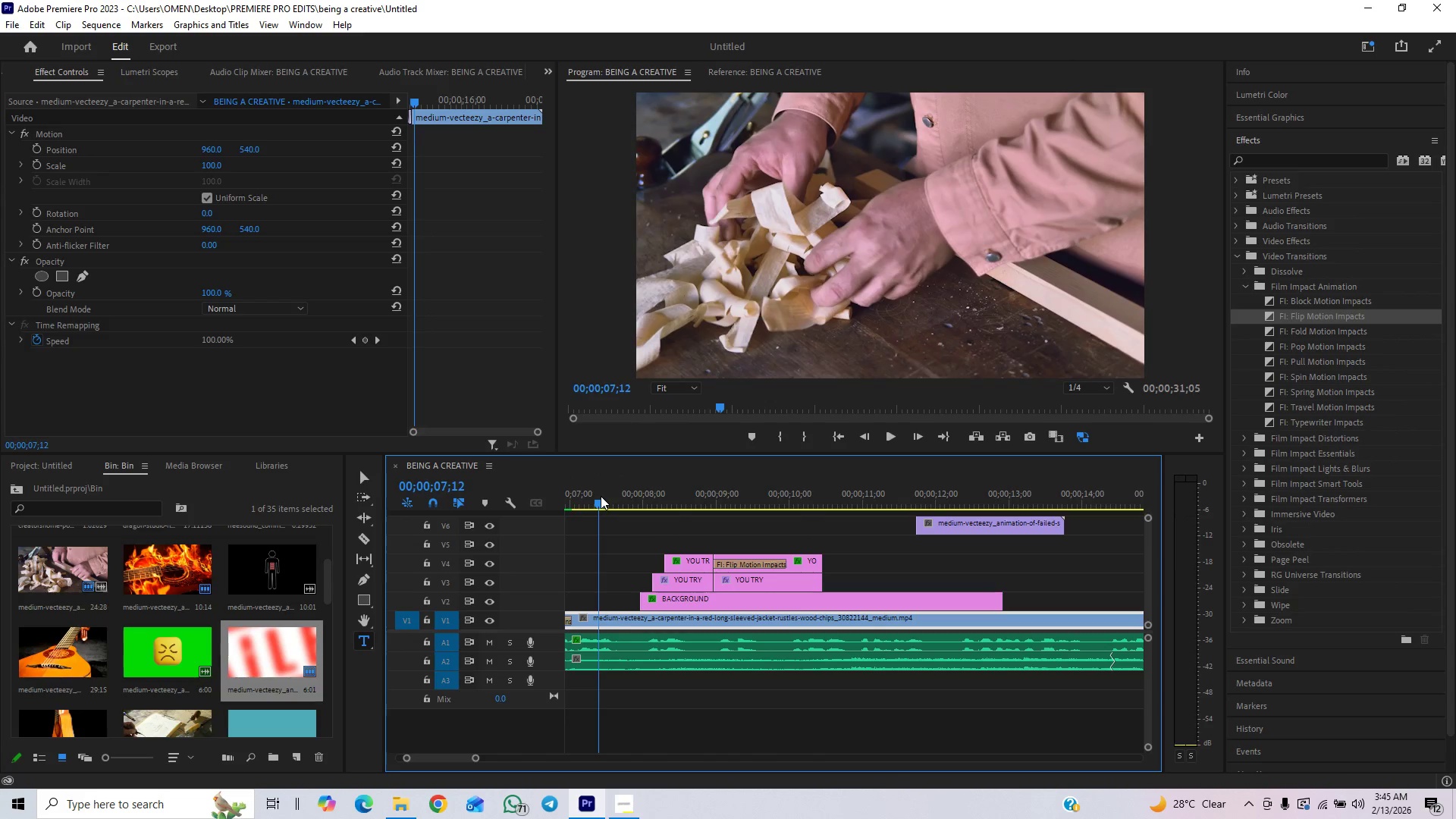 
key(Space)
 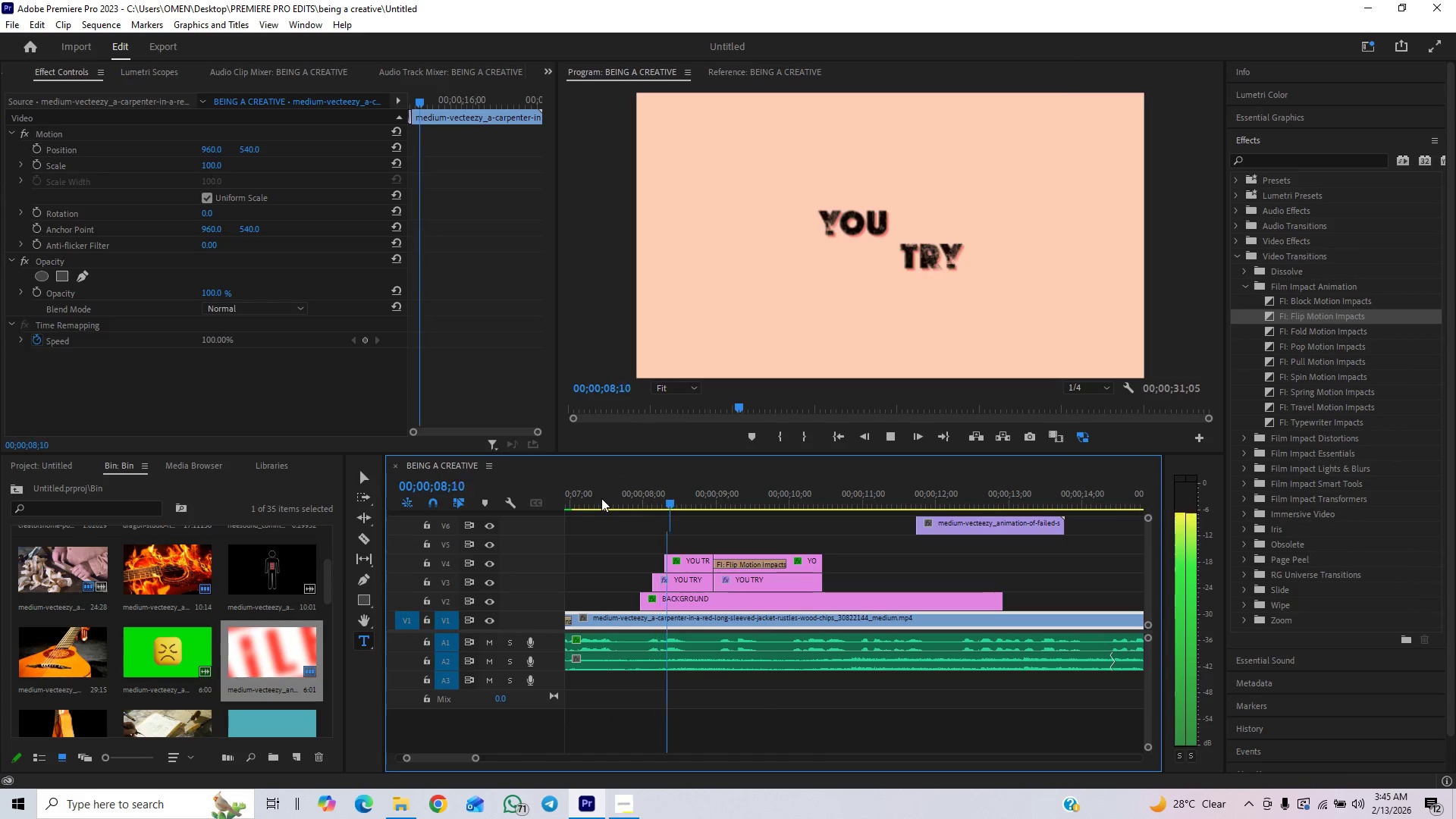 
key(Space)
 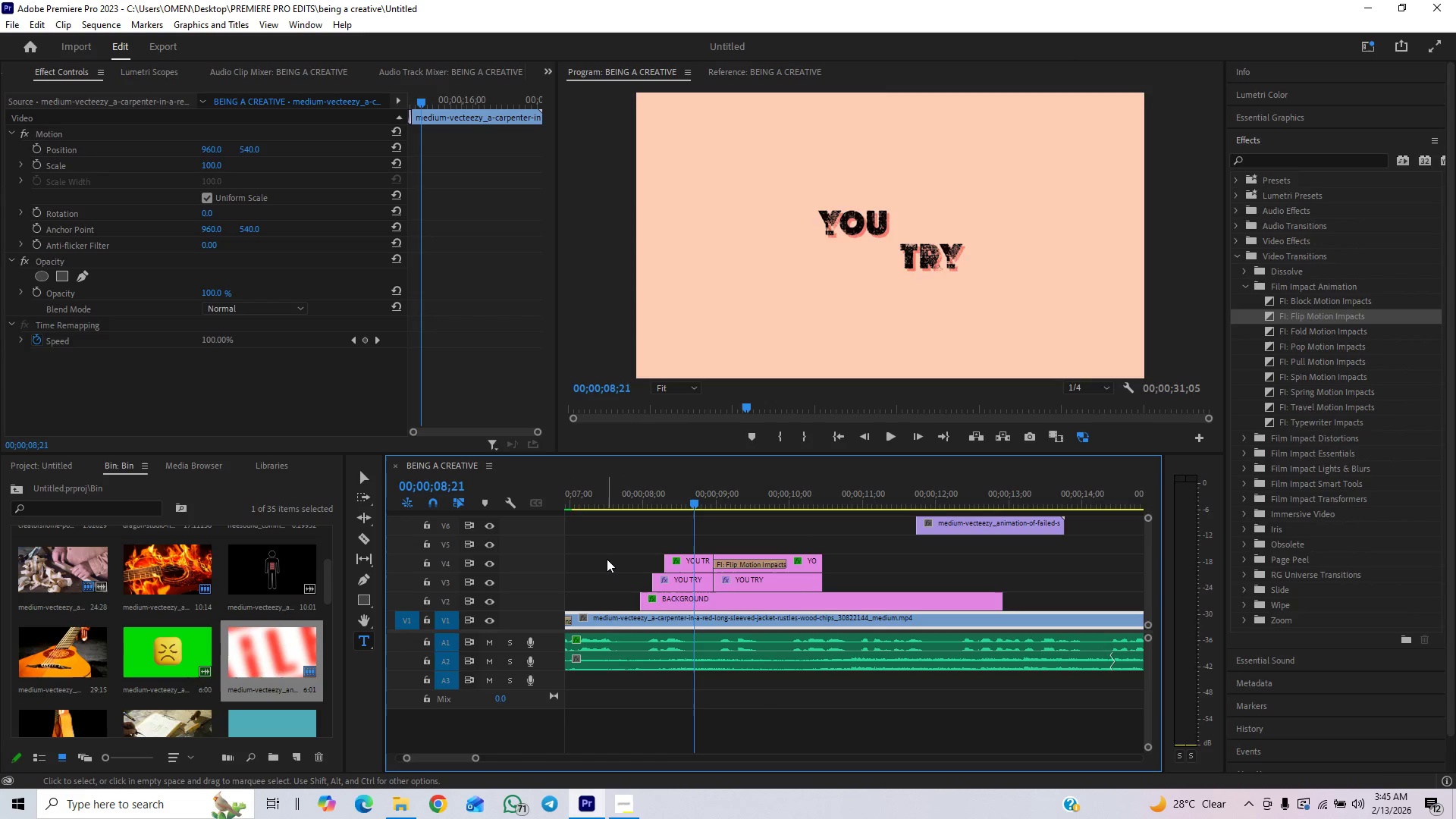 
key(Control+S)
 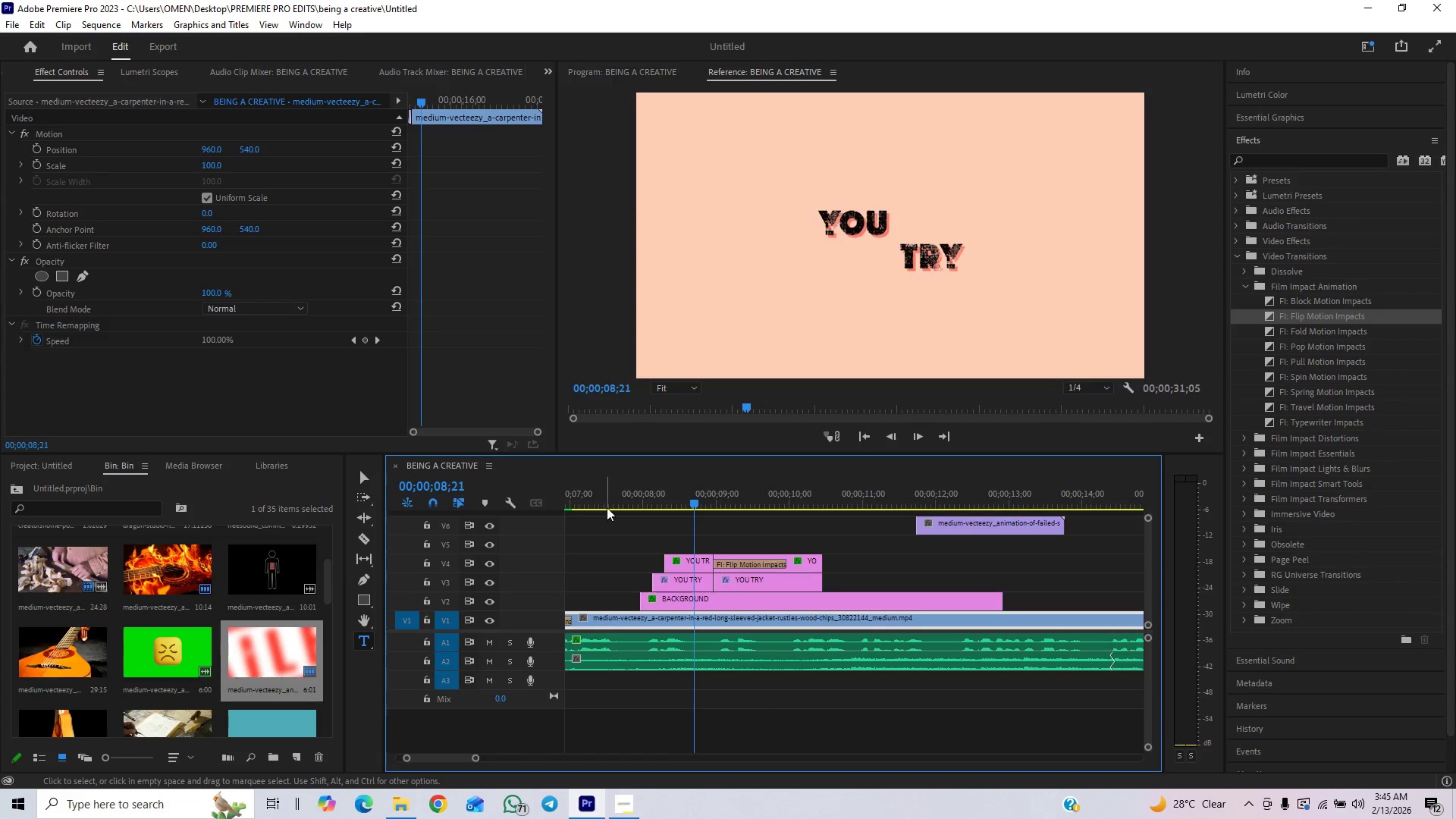 
left_click([615, 491])
 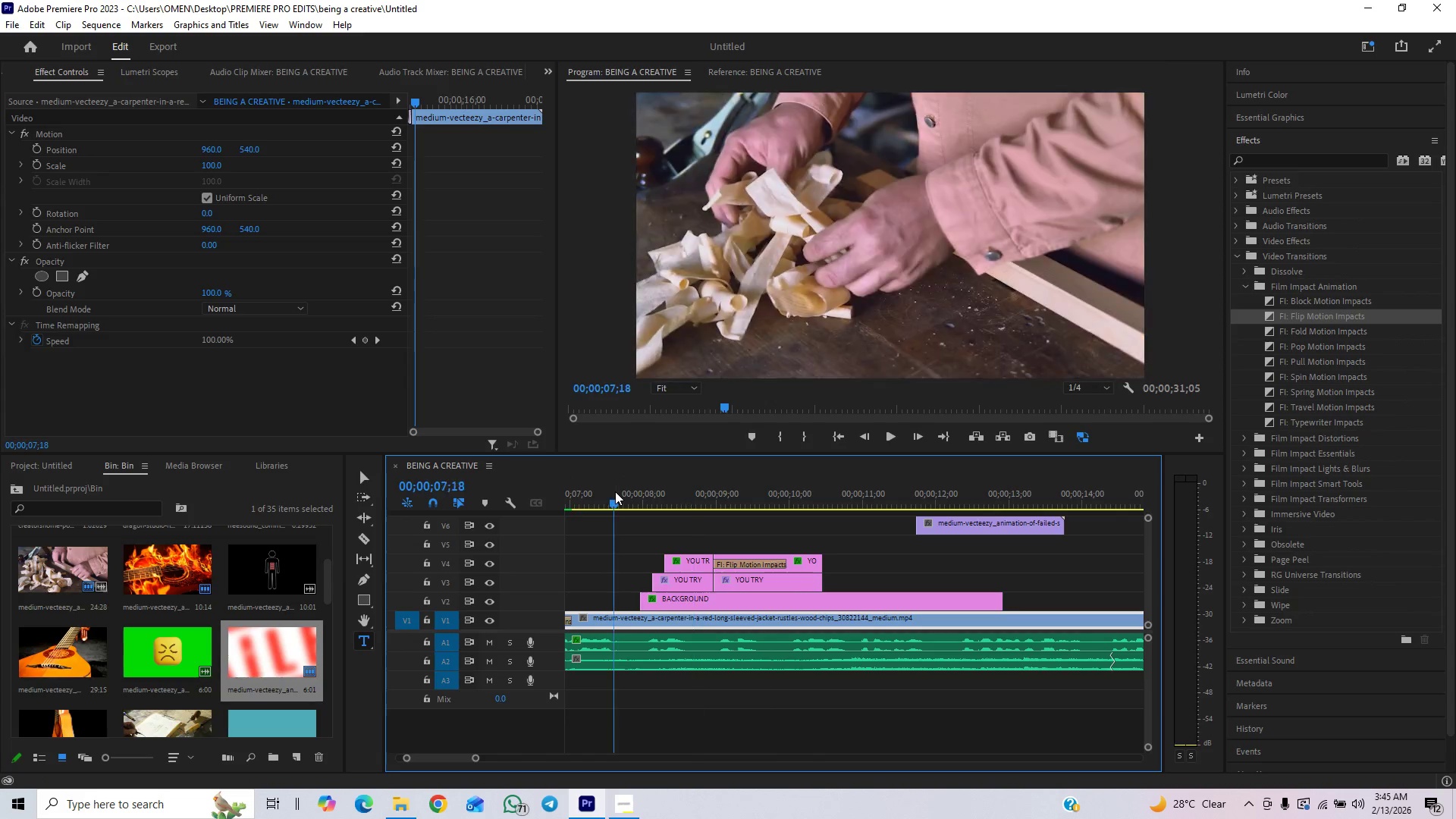 
key(Space)
 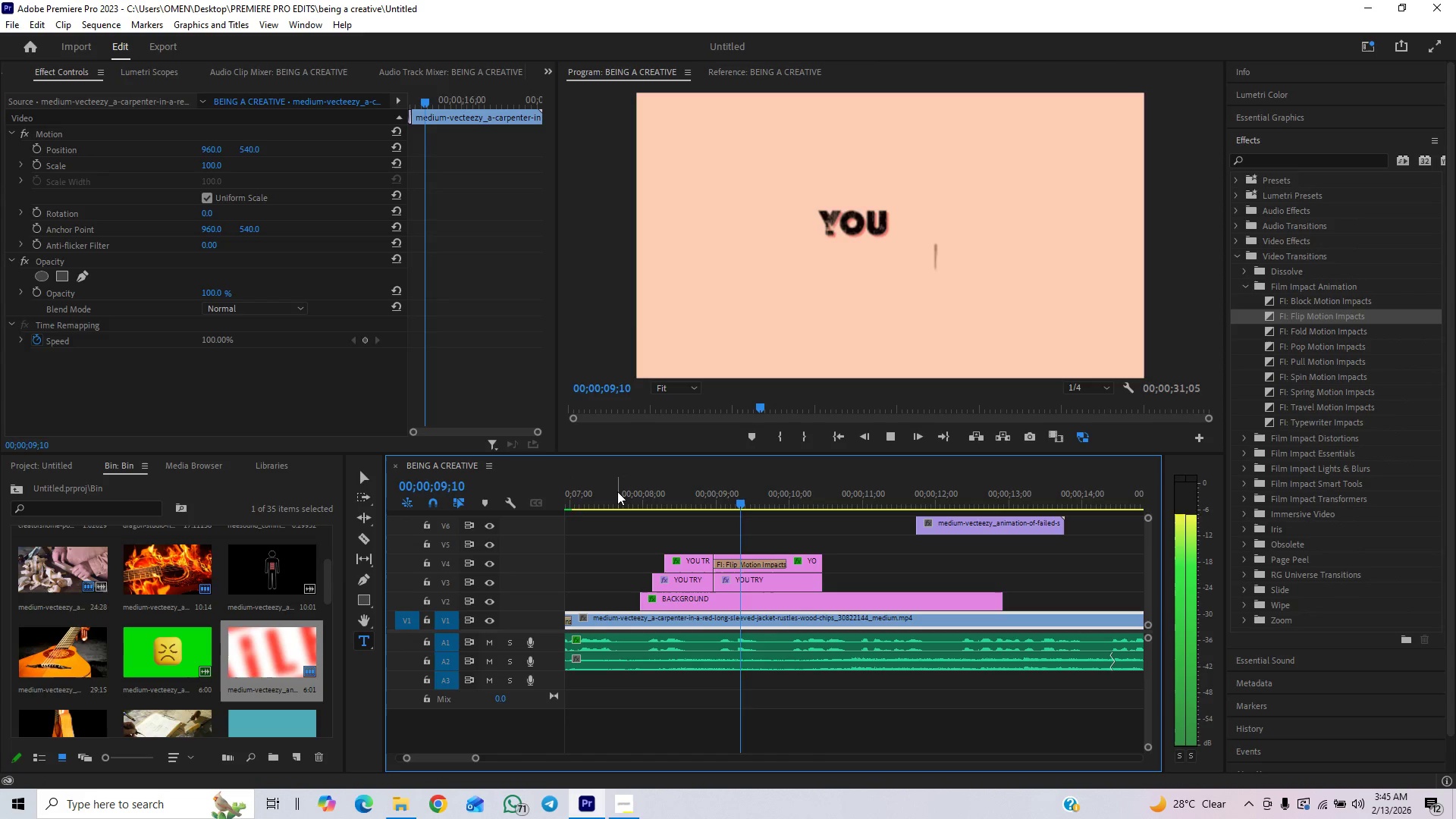 
key(Space)
 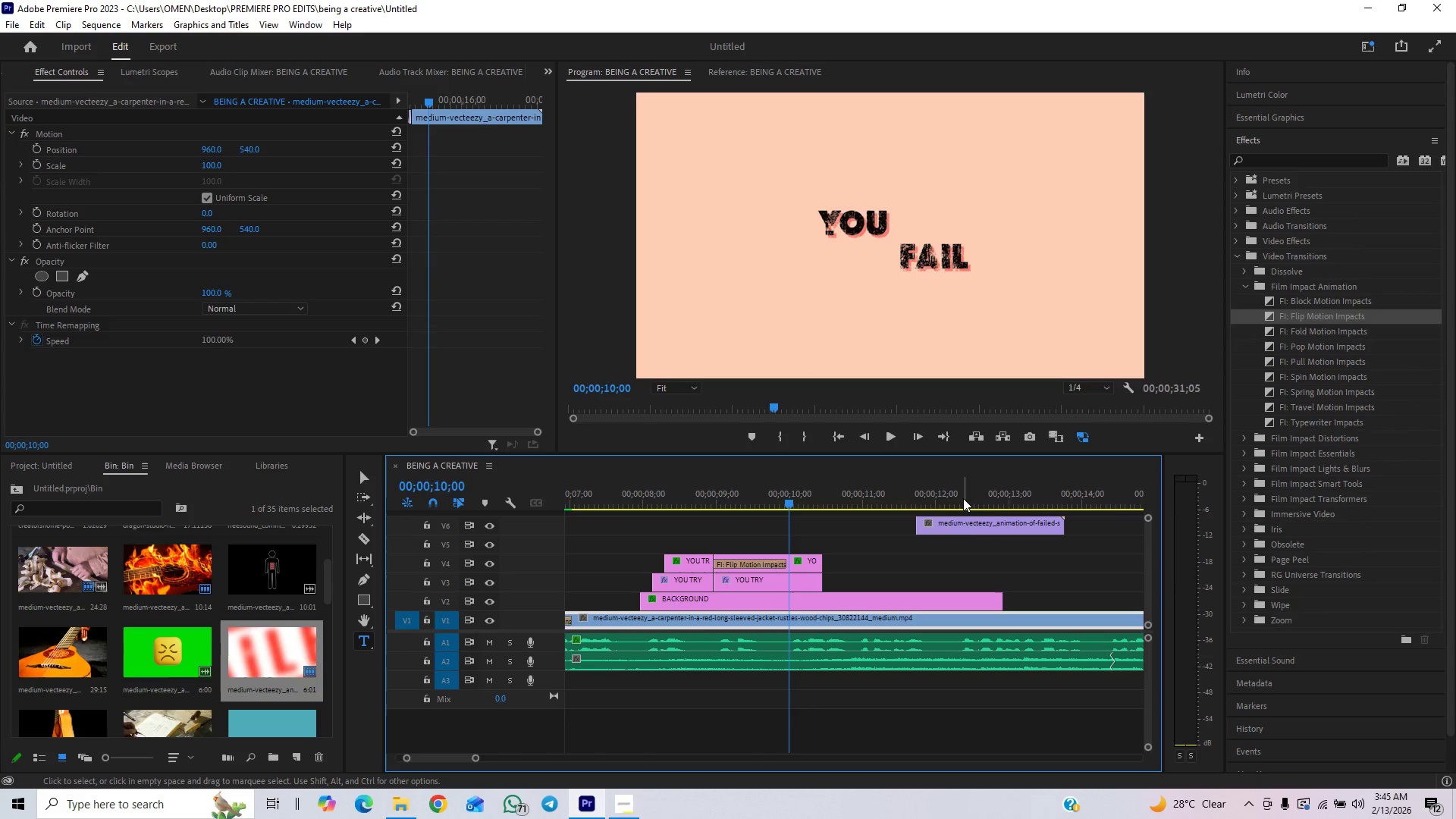 
left_click_drag(start_coordinate=[968, 523], to_coordinate=[780, 541])
 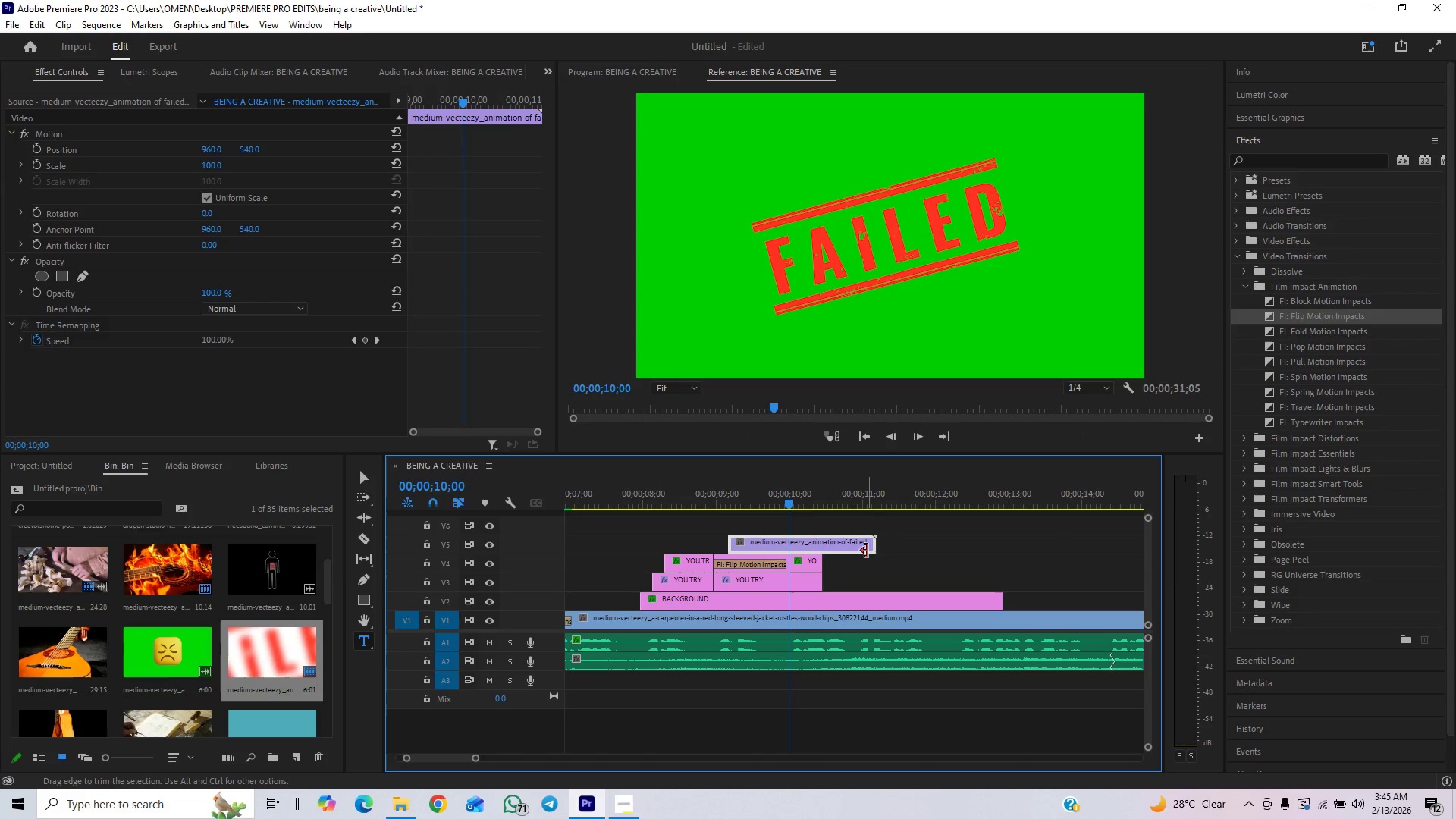 
left_click_drag(start_coordinate=[871, 543], to_coordinate=[821, 555])
 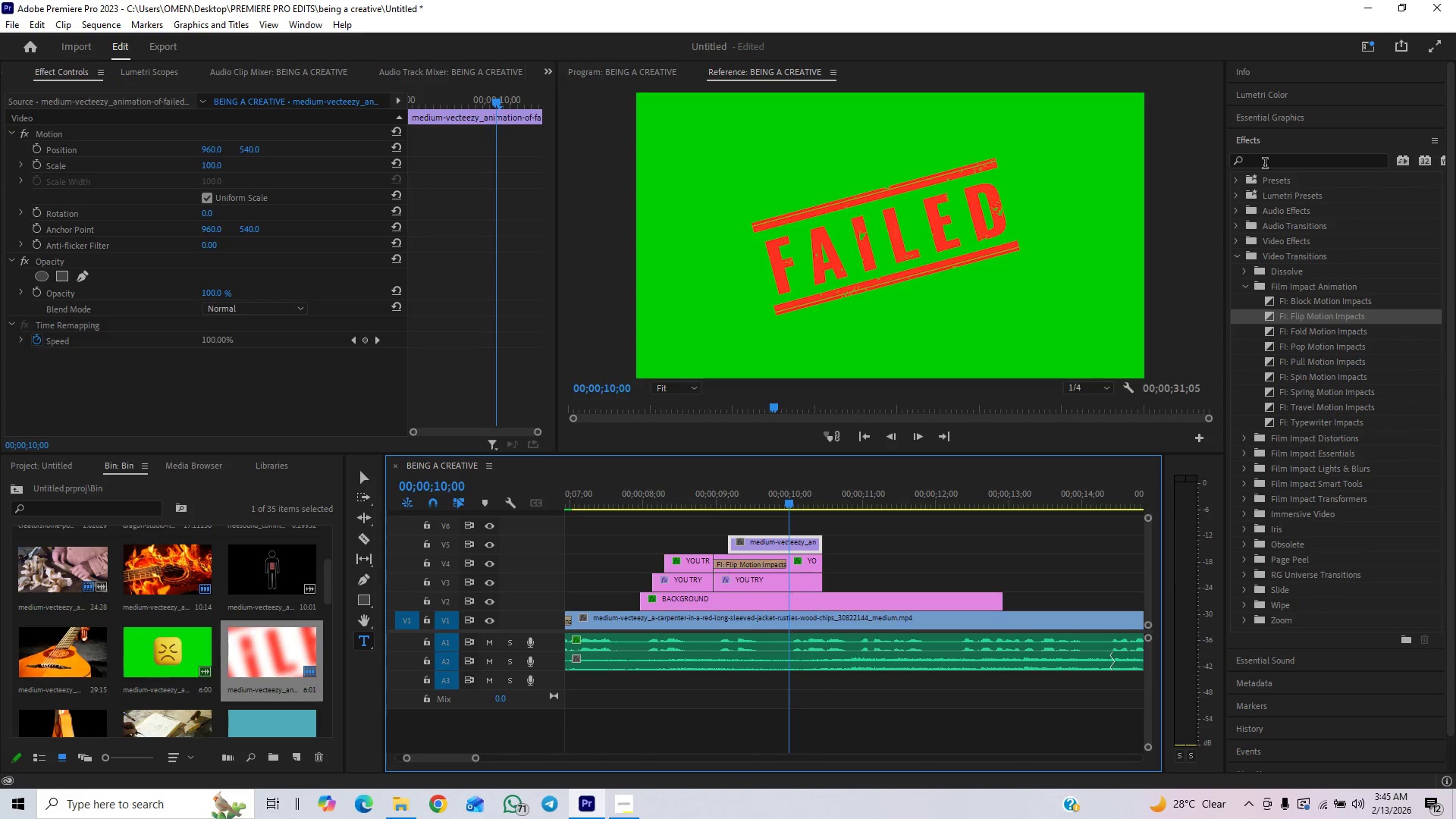 
left_click([1256, 149])
 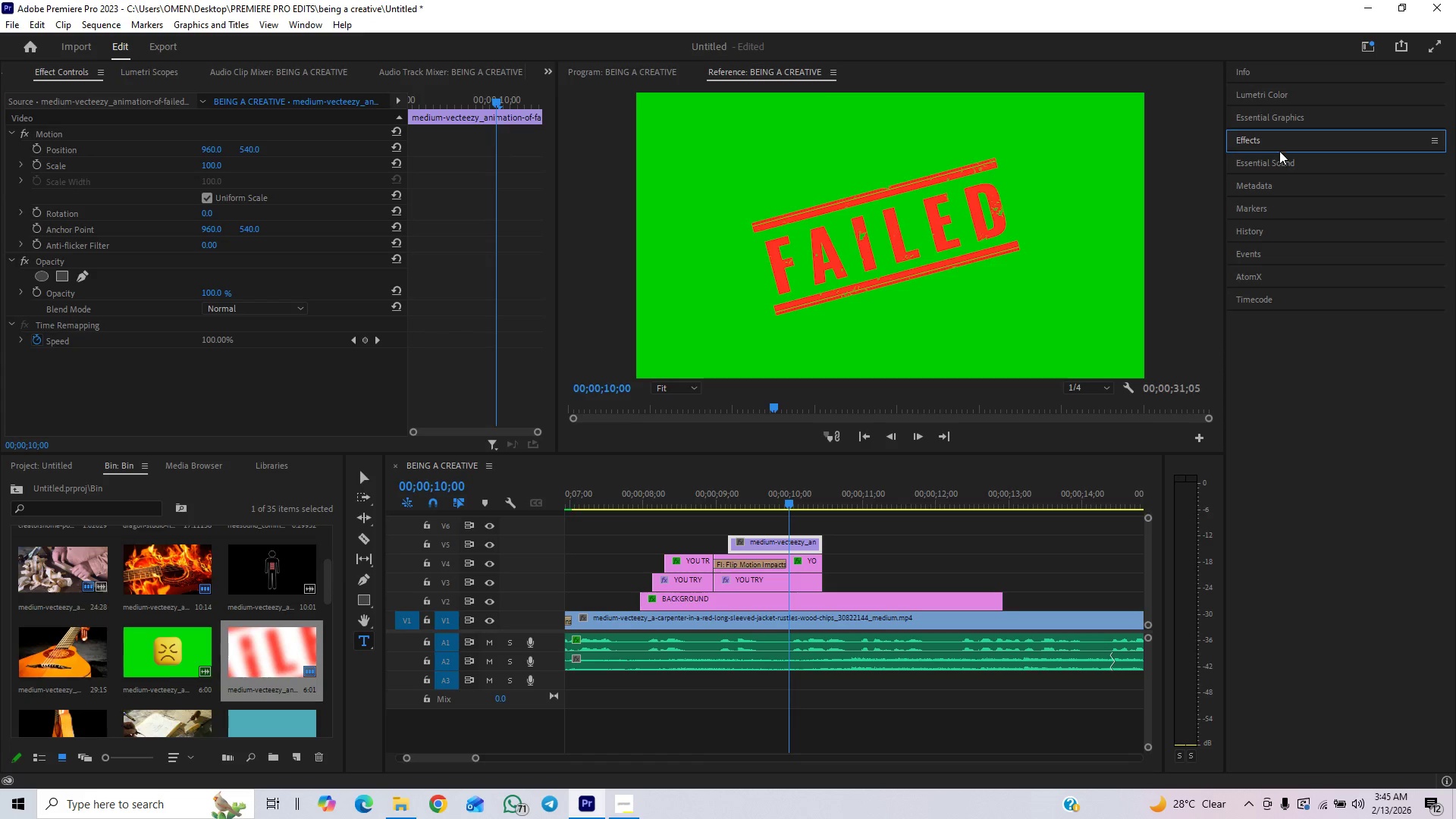 
left_click([1279, 143])
 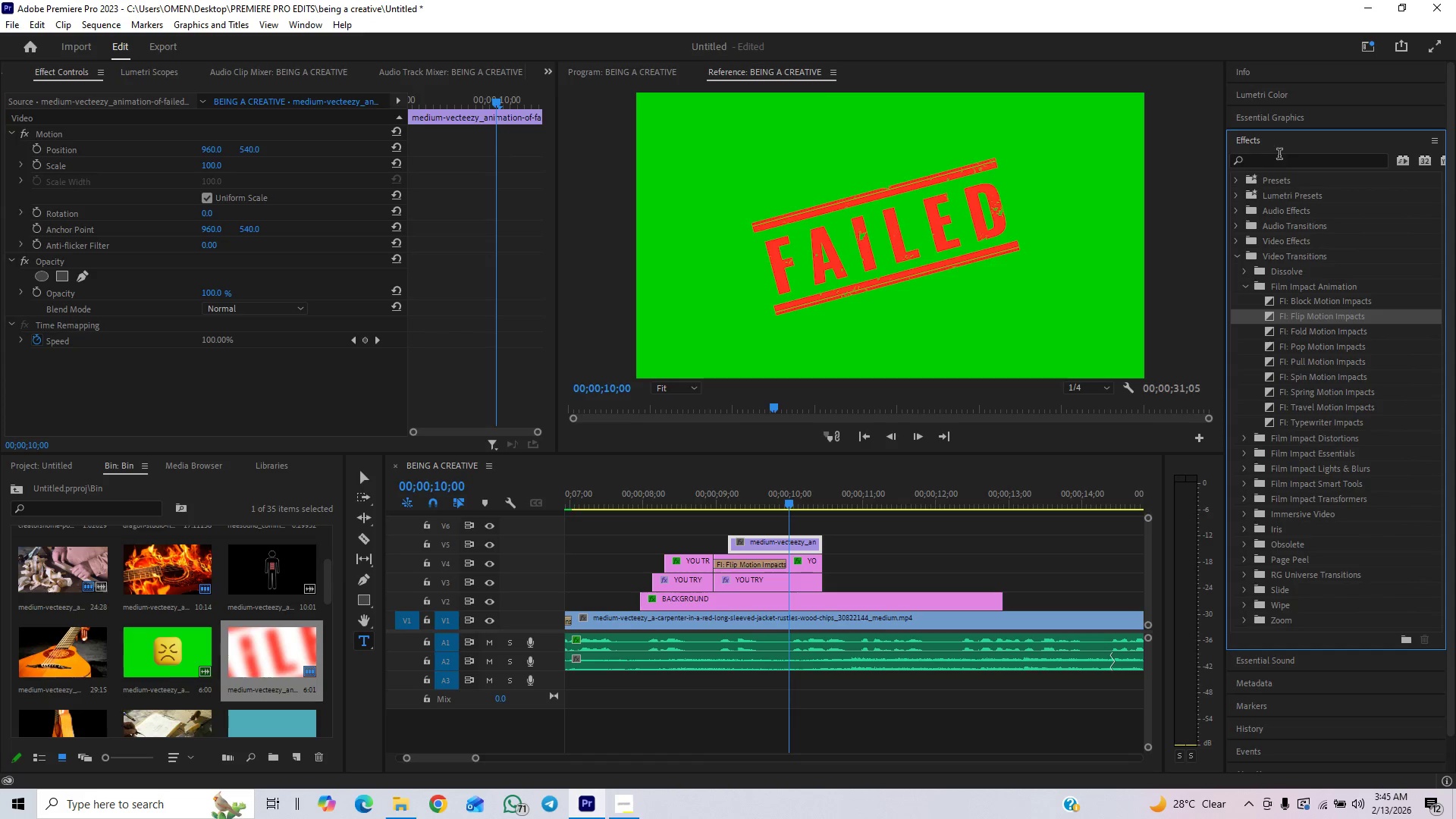 
left_click([1275, 159])
 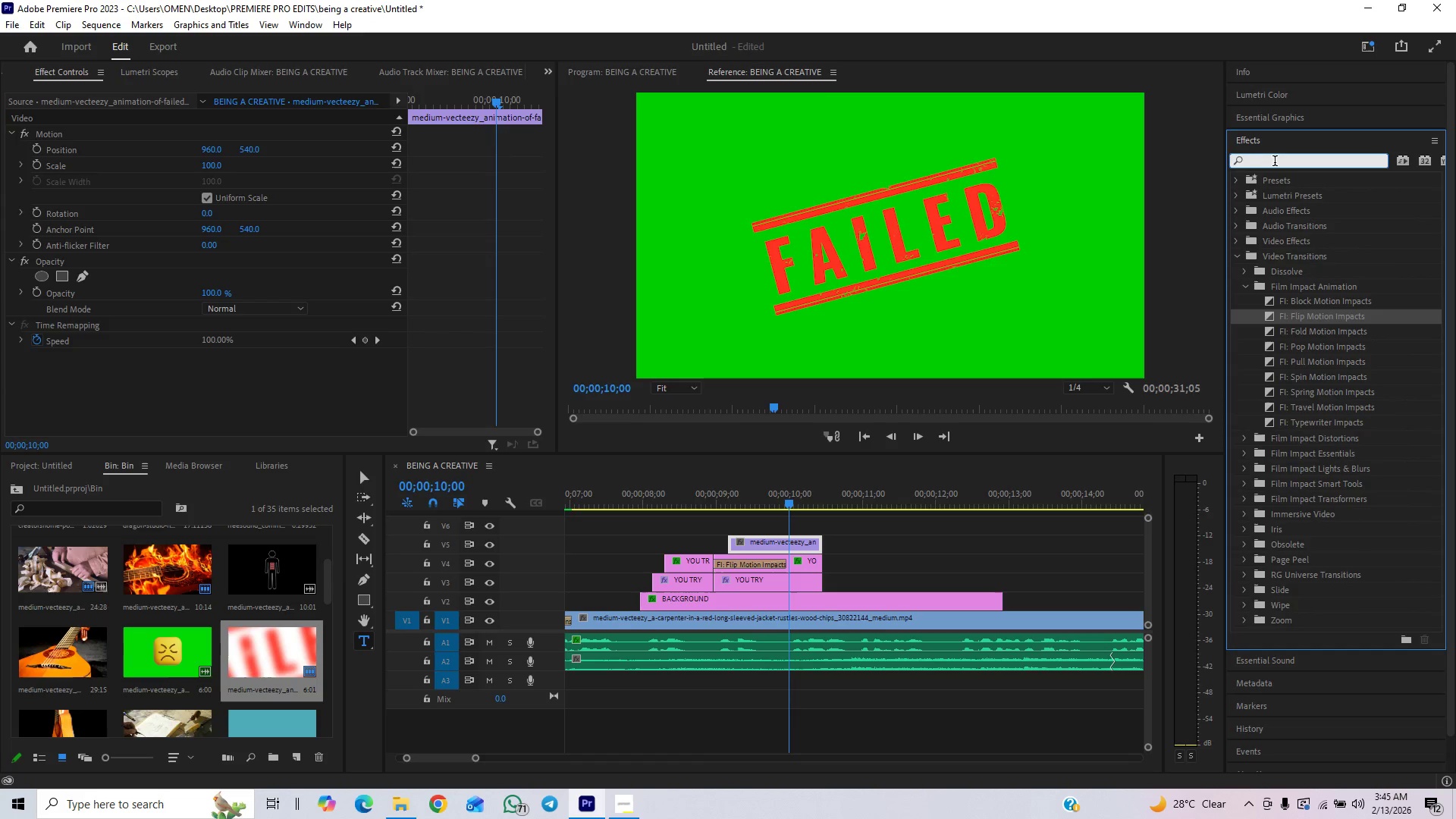 
type(ULTRA)
 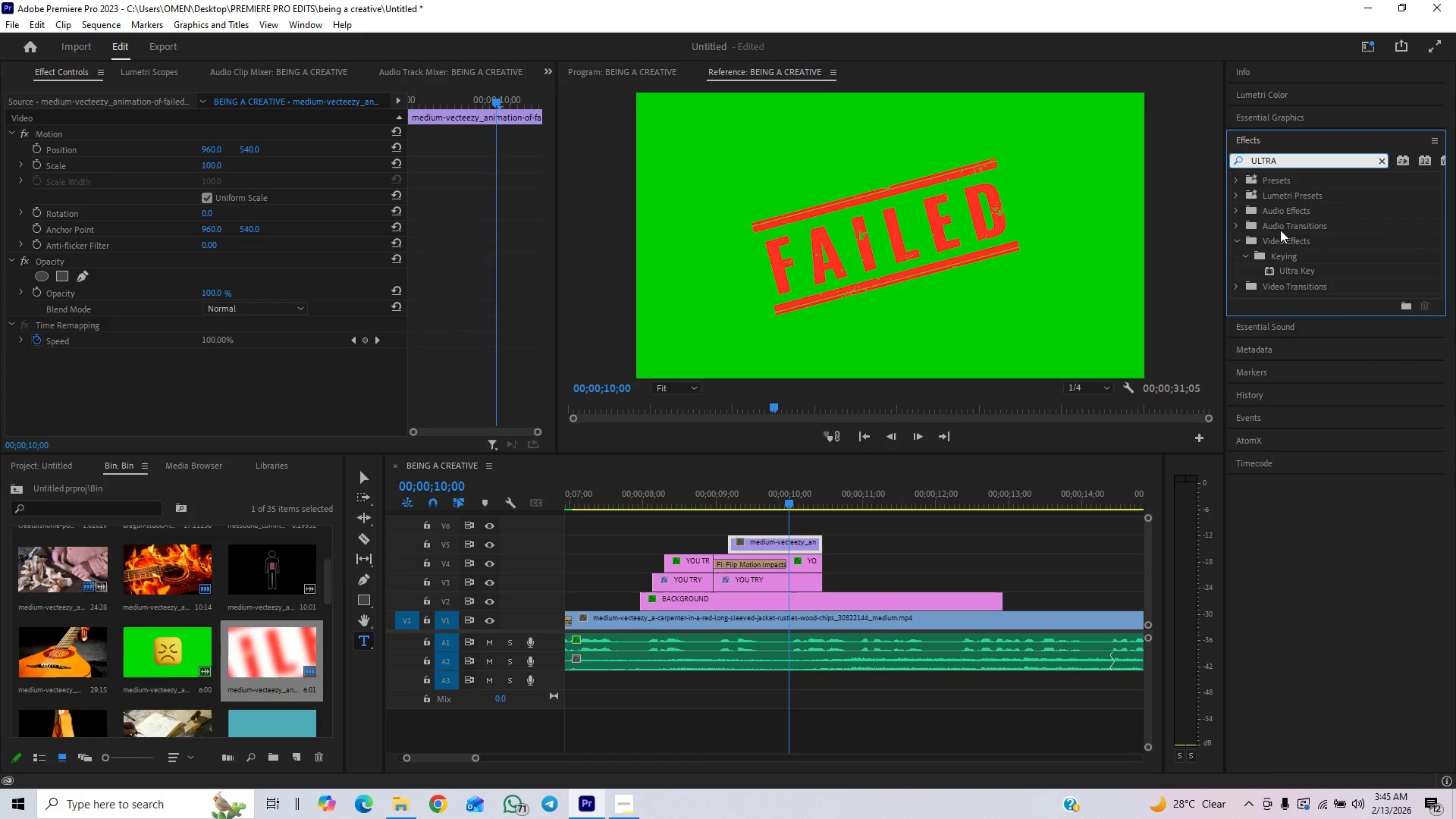 
left_click_drag(start_coordinate=[1287, 271], to_coordinate=[771, 544])
 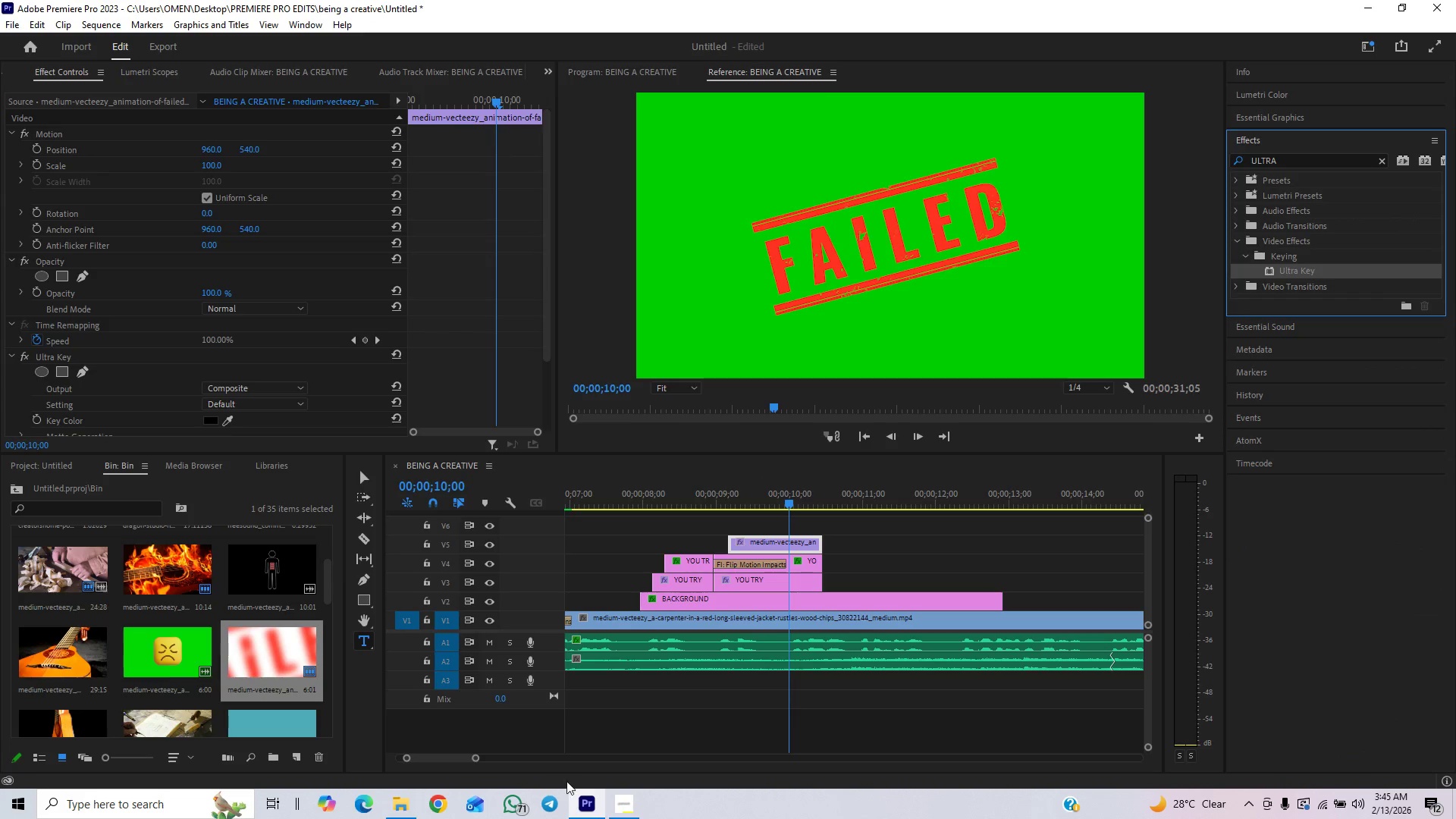 
left_click([610, 805])